 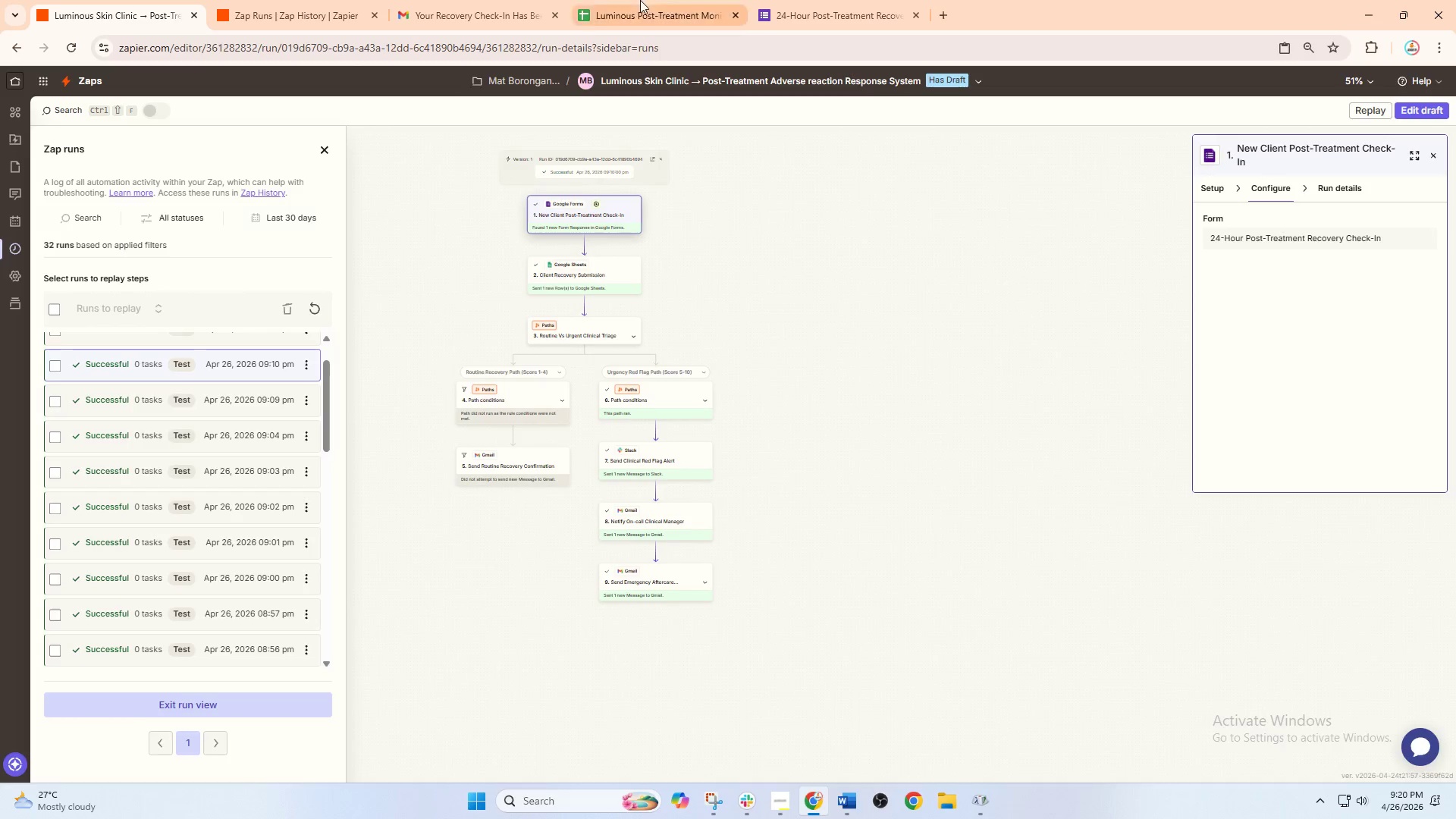 
left_click([640, 0])
 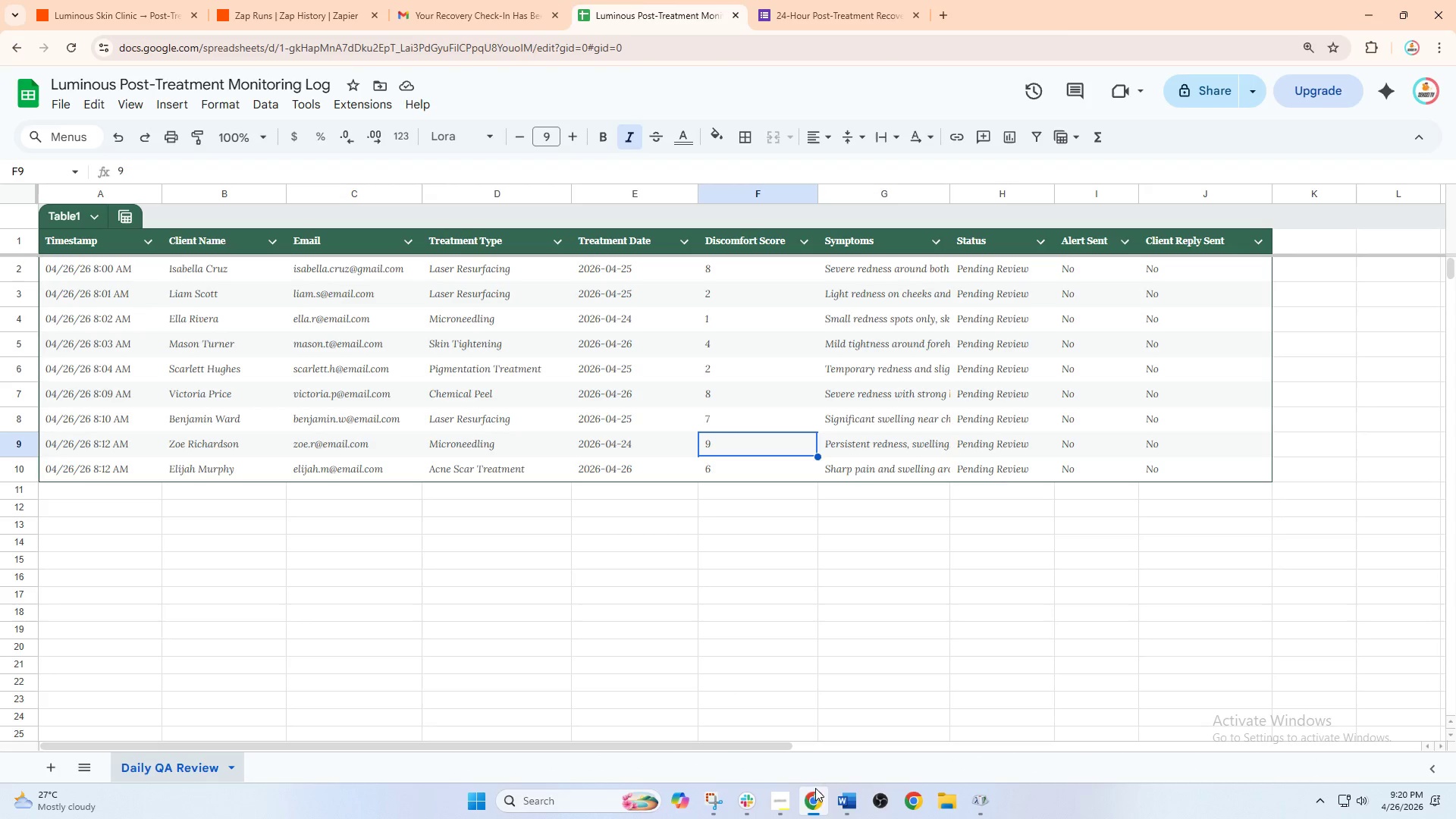 
left_click([846, 808])
 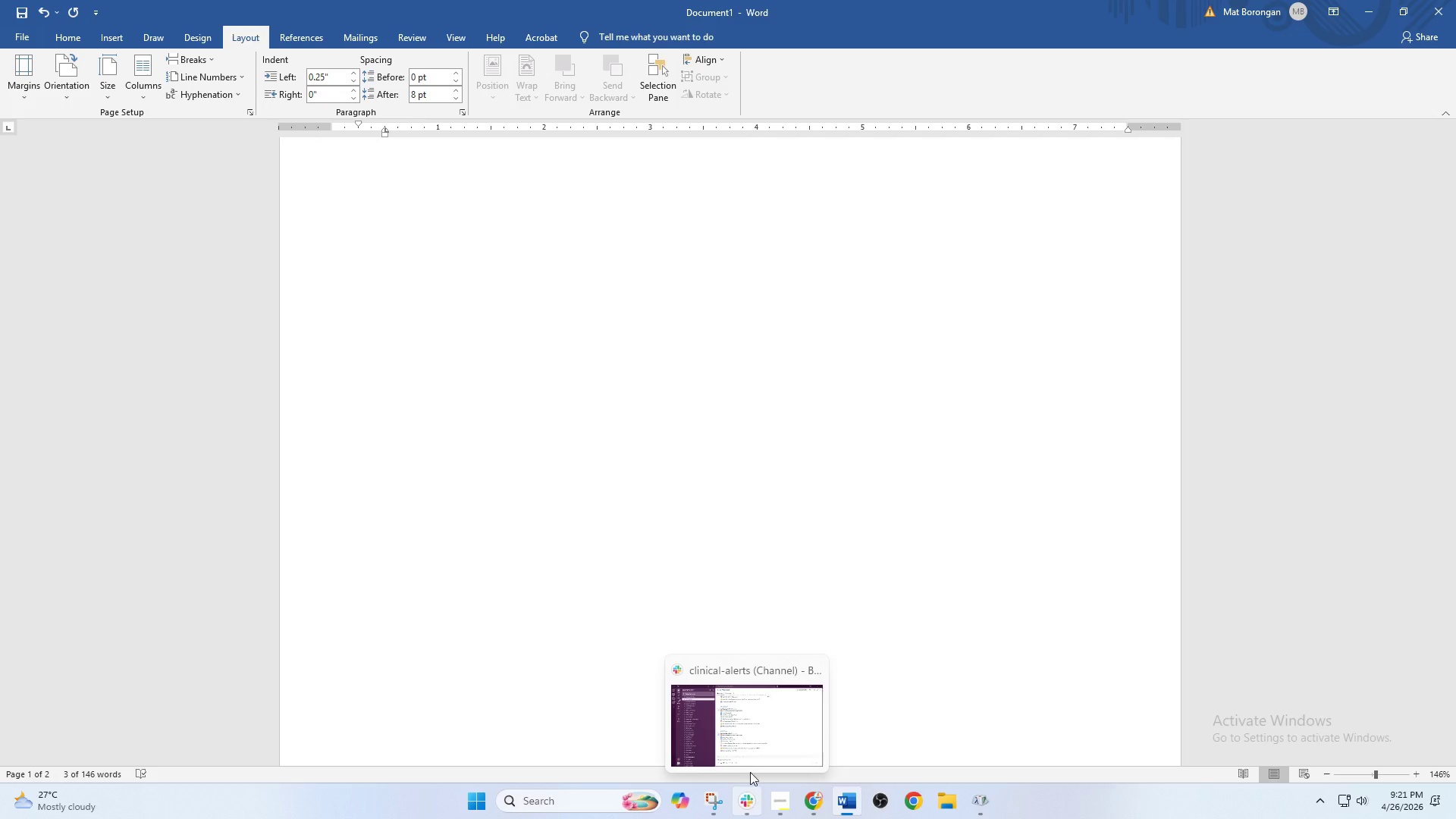 
wait(60.61)
 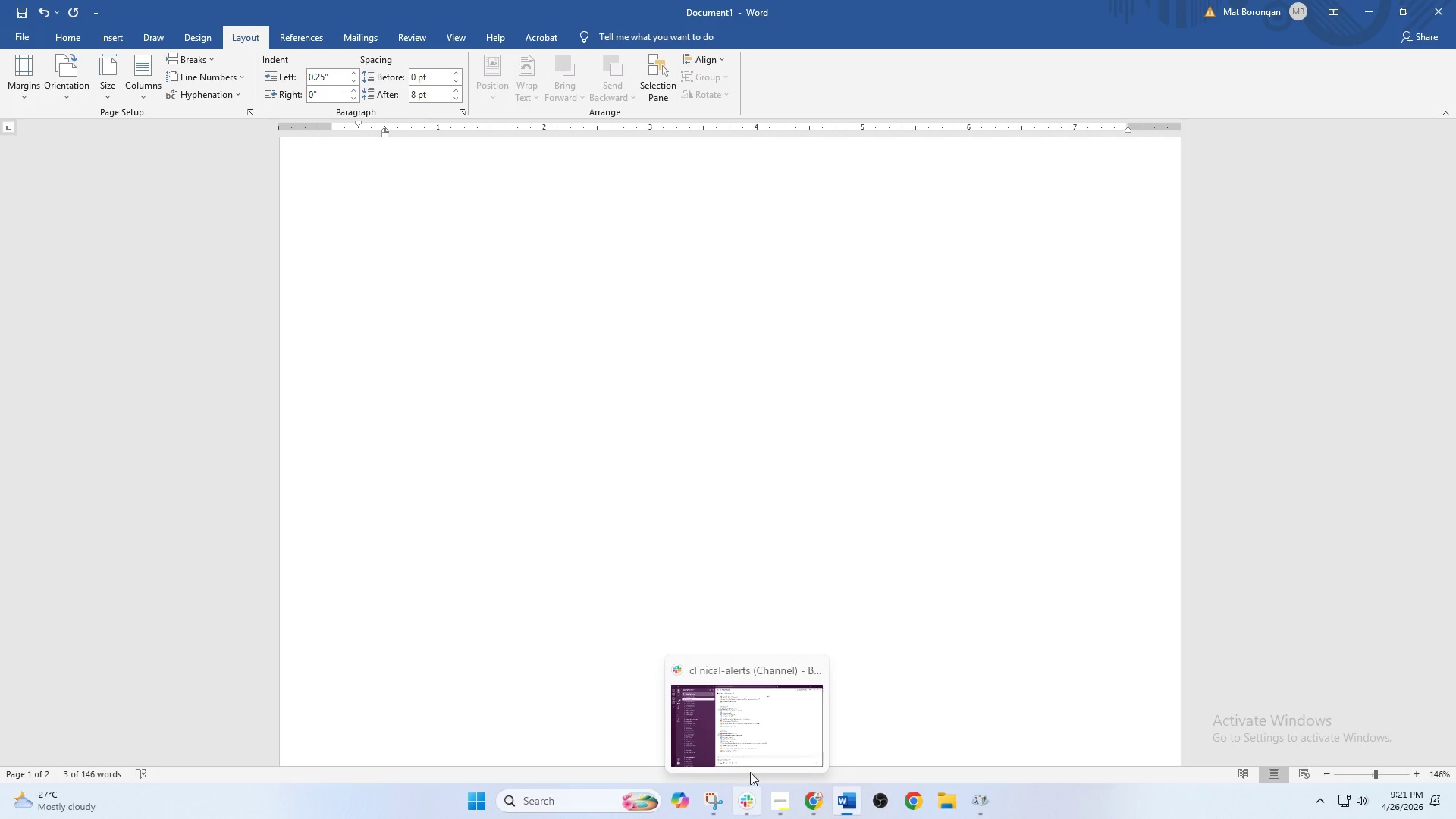 
left_click([816, 792])
 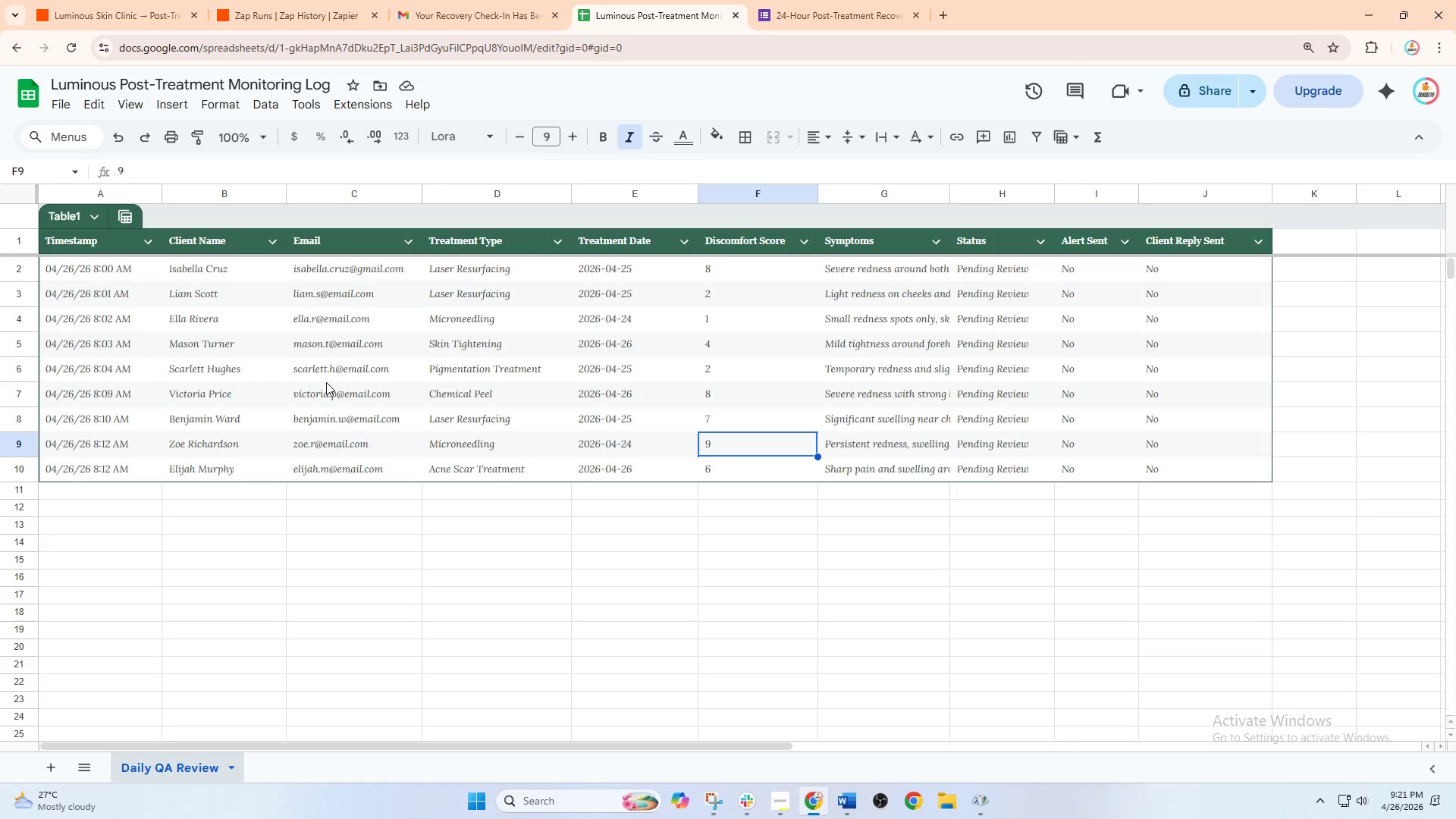 
scroll: coordinate [425, 382], scroll_direction: up, amount: 3.0
 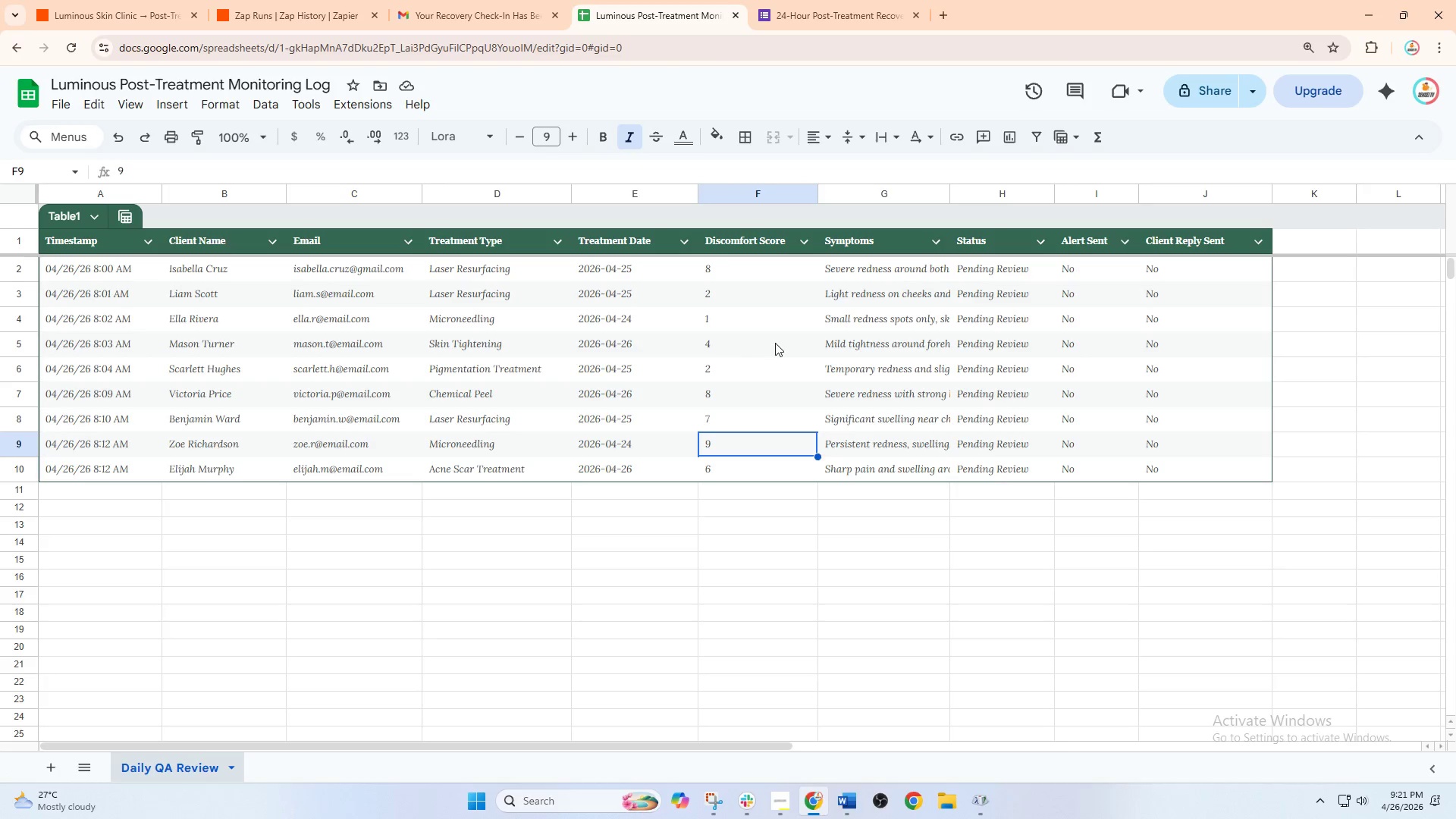 
left_click([777, 344])
 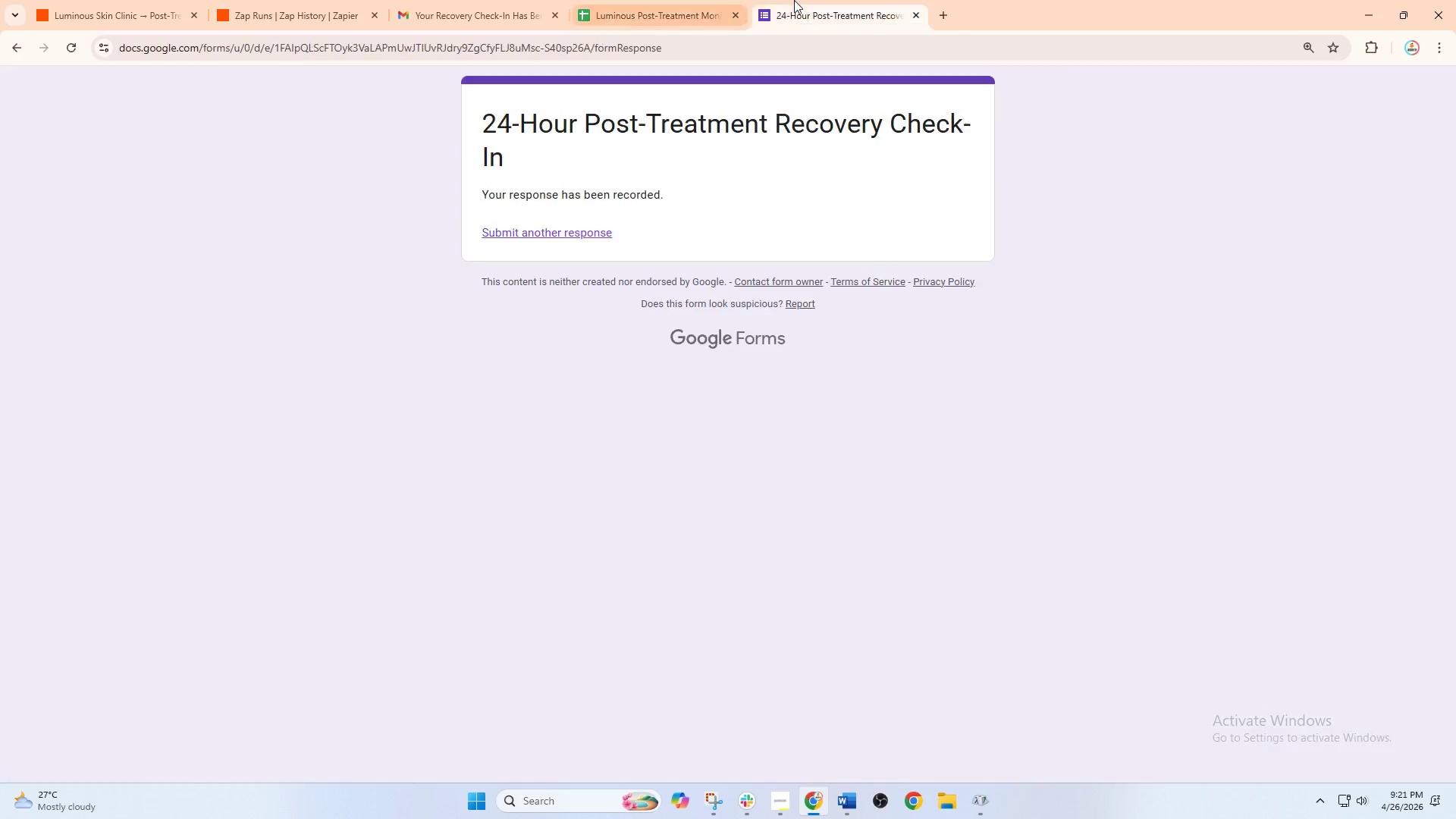 
double_click([689, 2])
 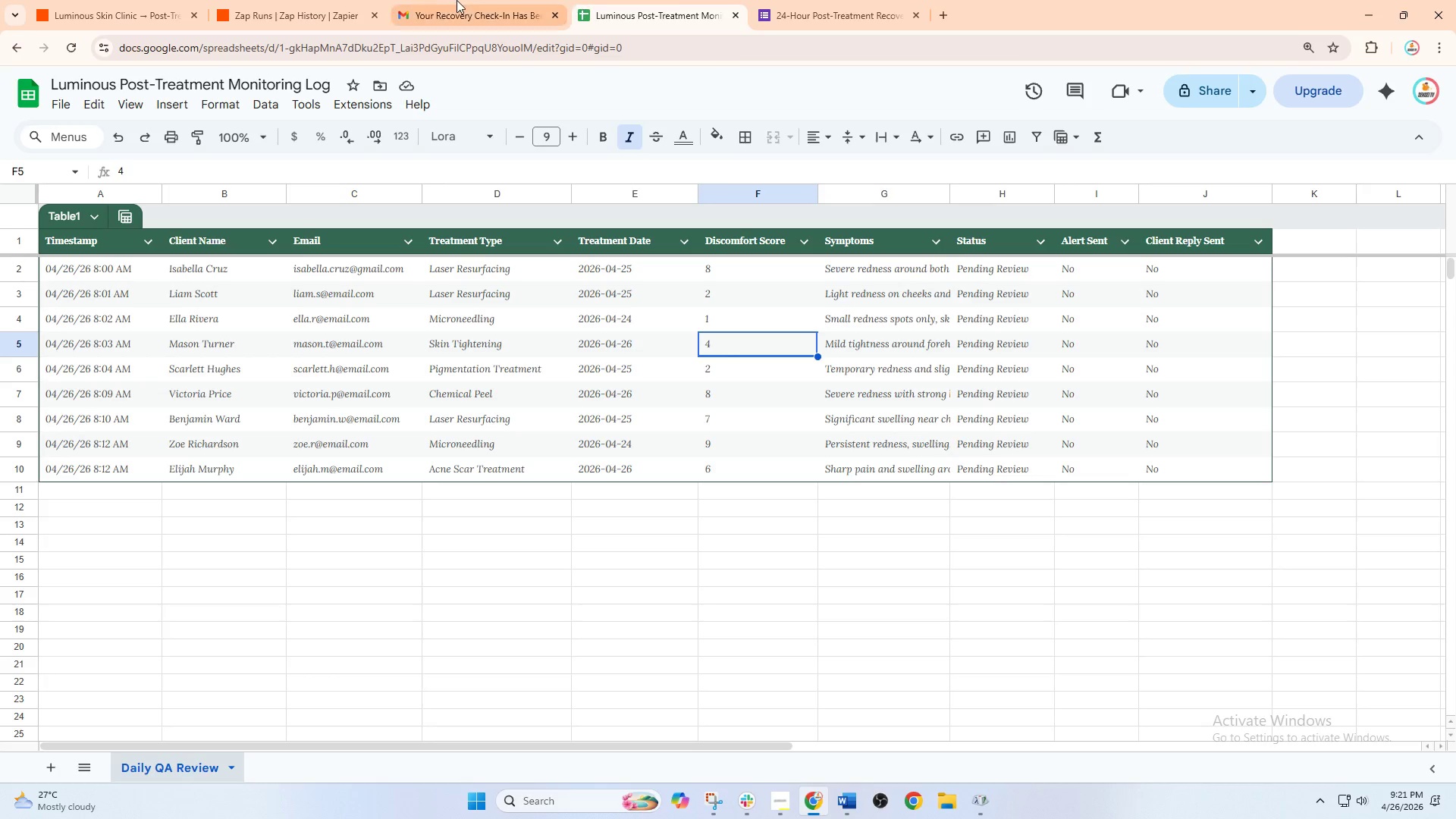 
left_click([447, 0])
 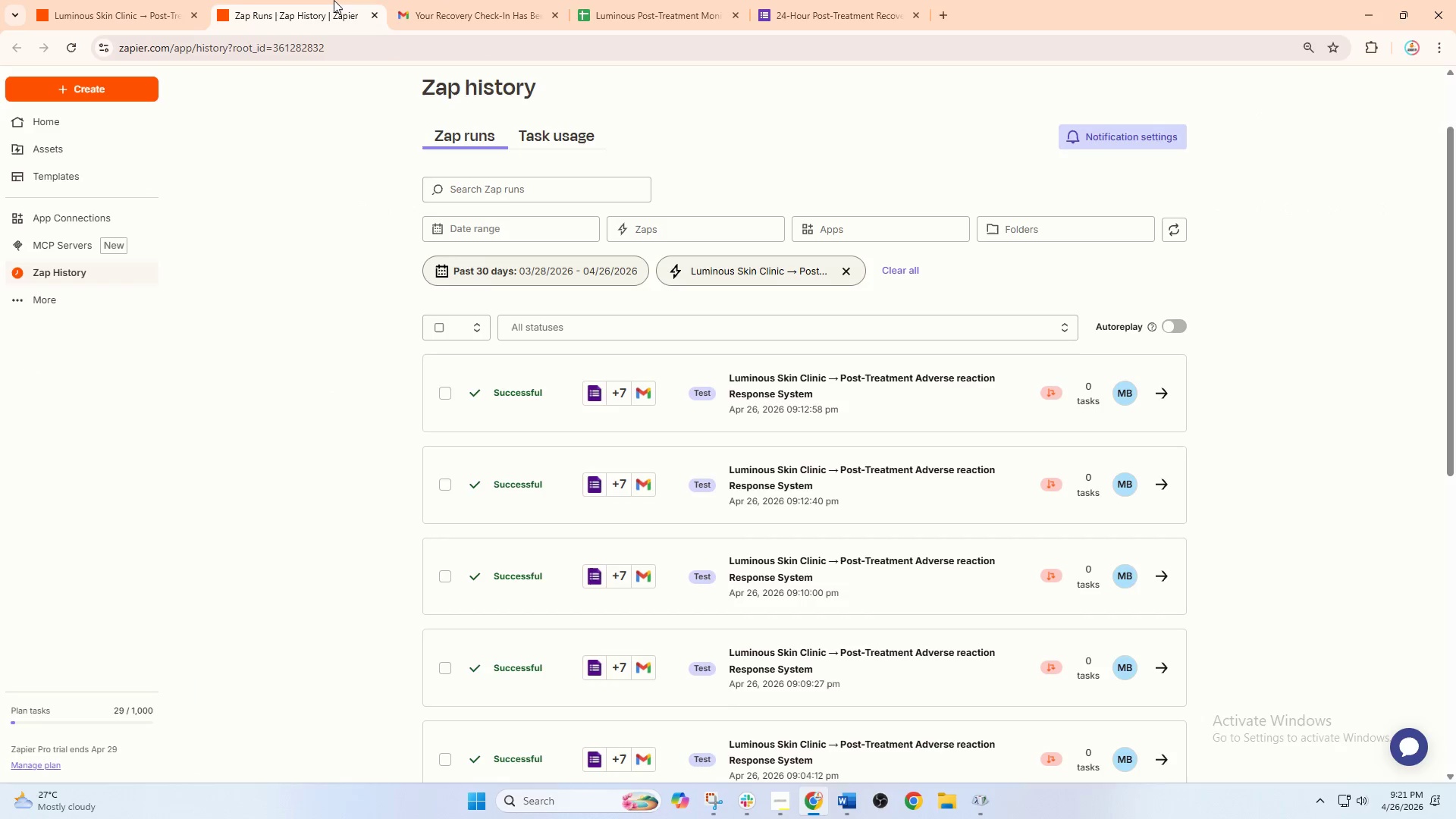 
double_click([491, 0])
 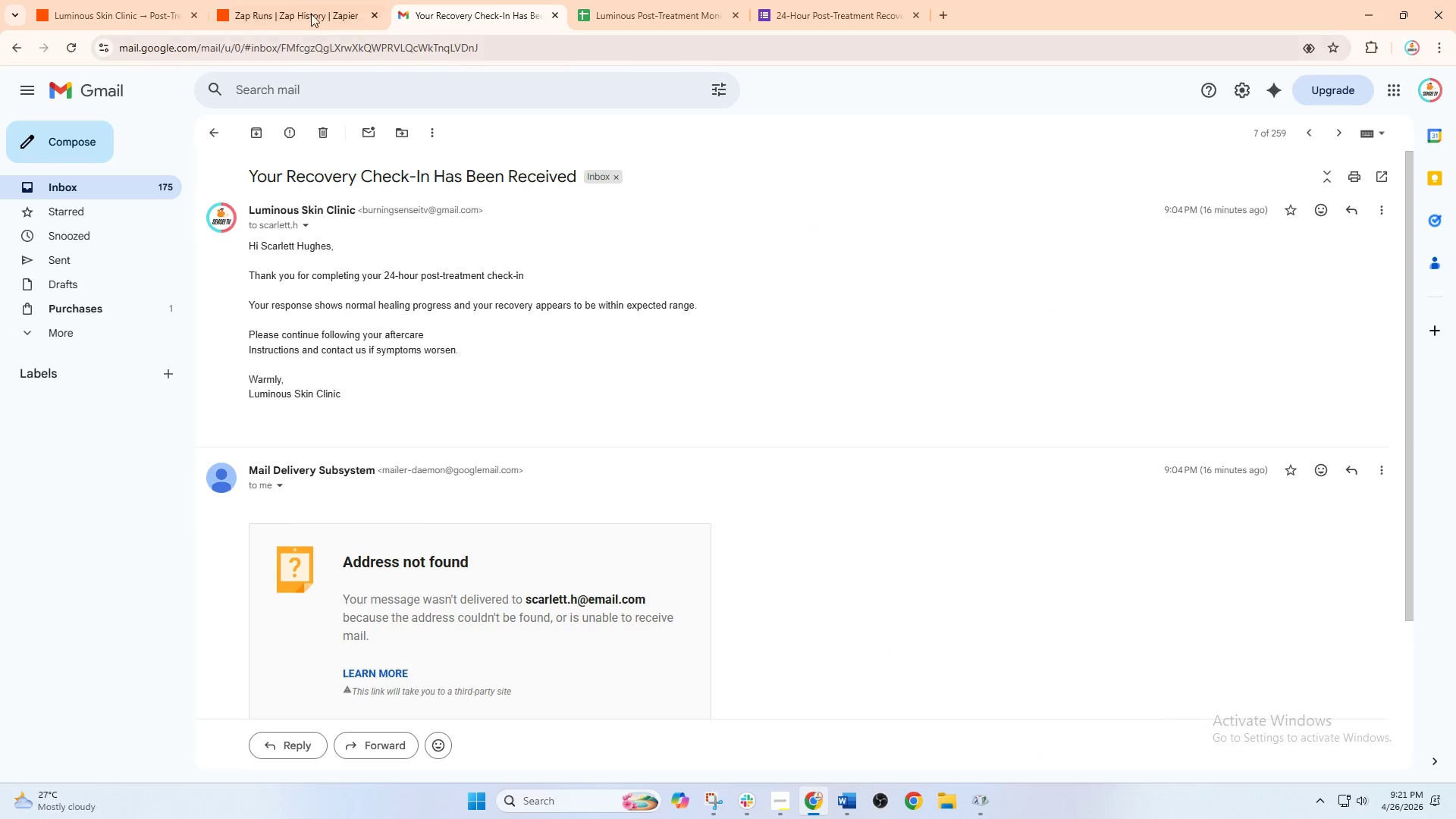 
left_click([297, 0])
 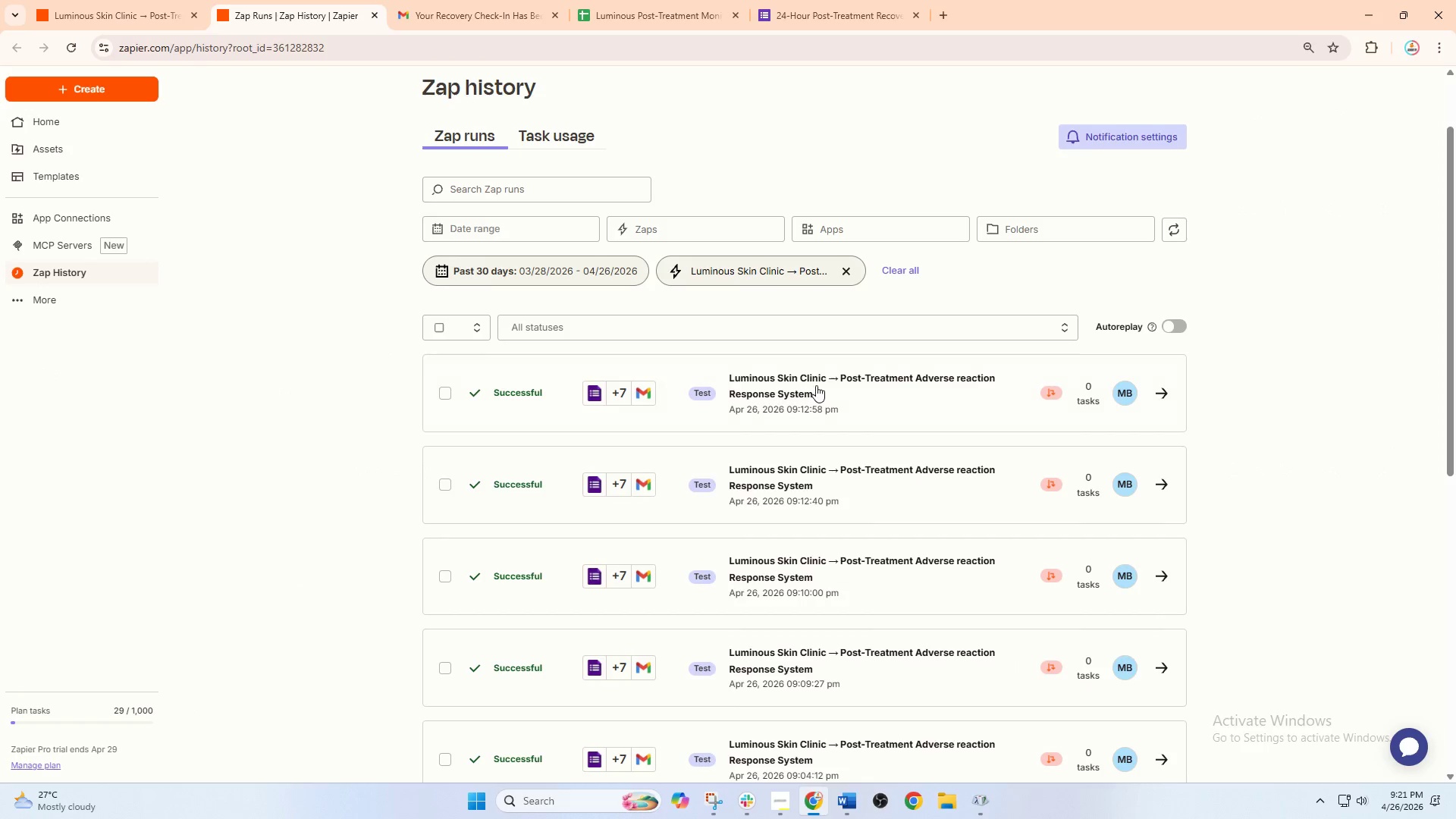 
scroll: coordinate [921, 430], scroll_direction: up, amount: 2.0
 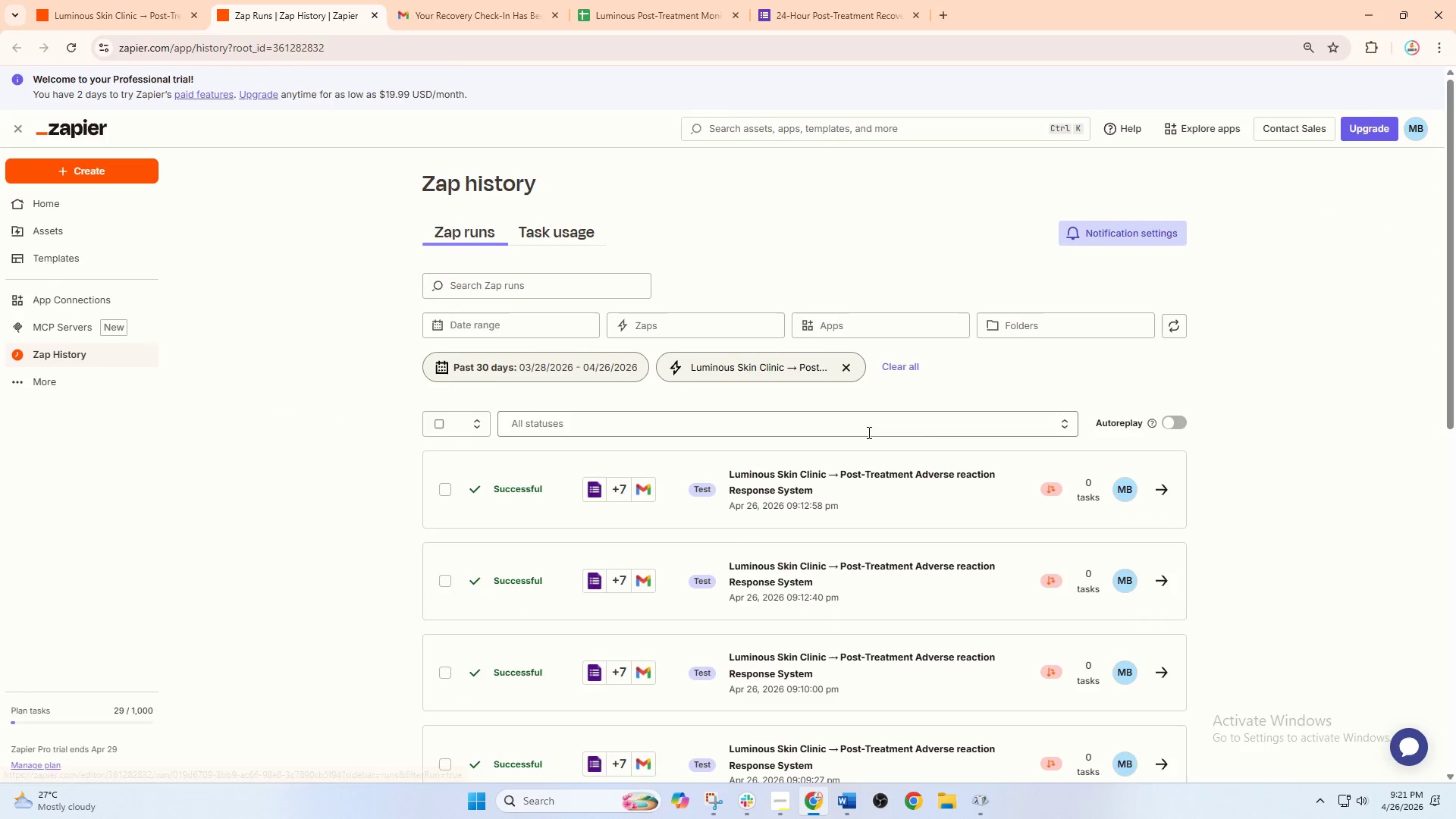 
scroll: coordinate [868, 432], scroll_direction: down, amount: 2.0
 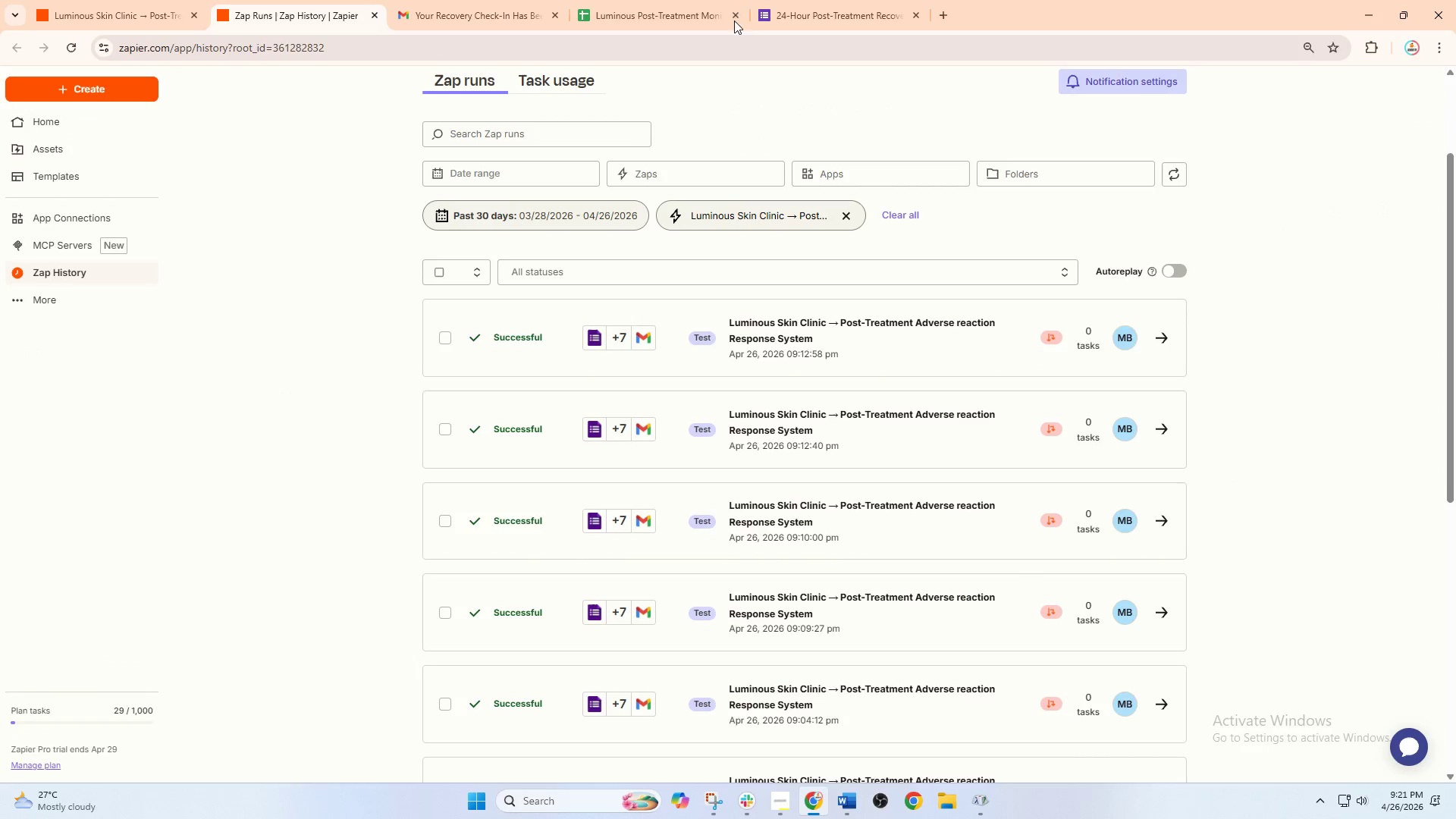 
left_click([828, 0])
 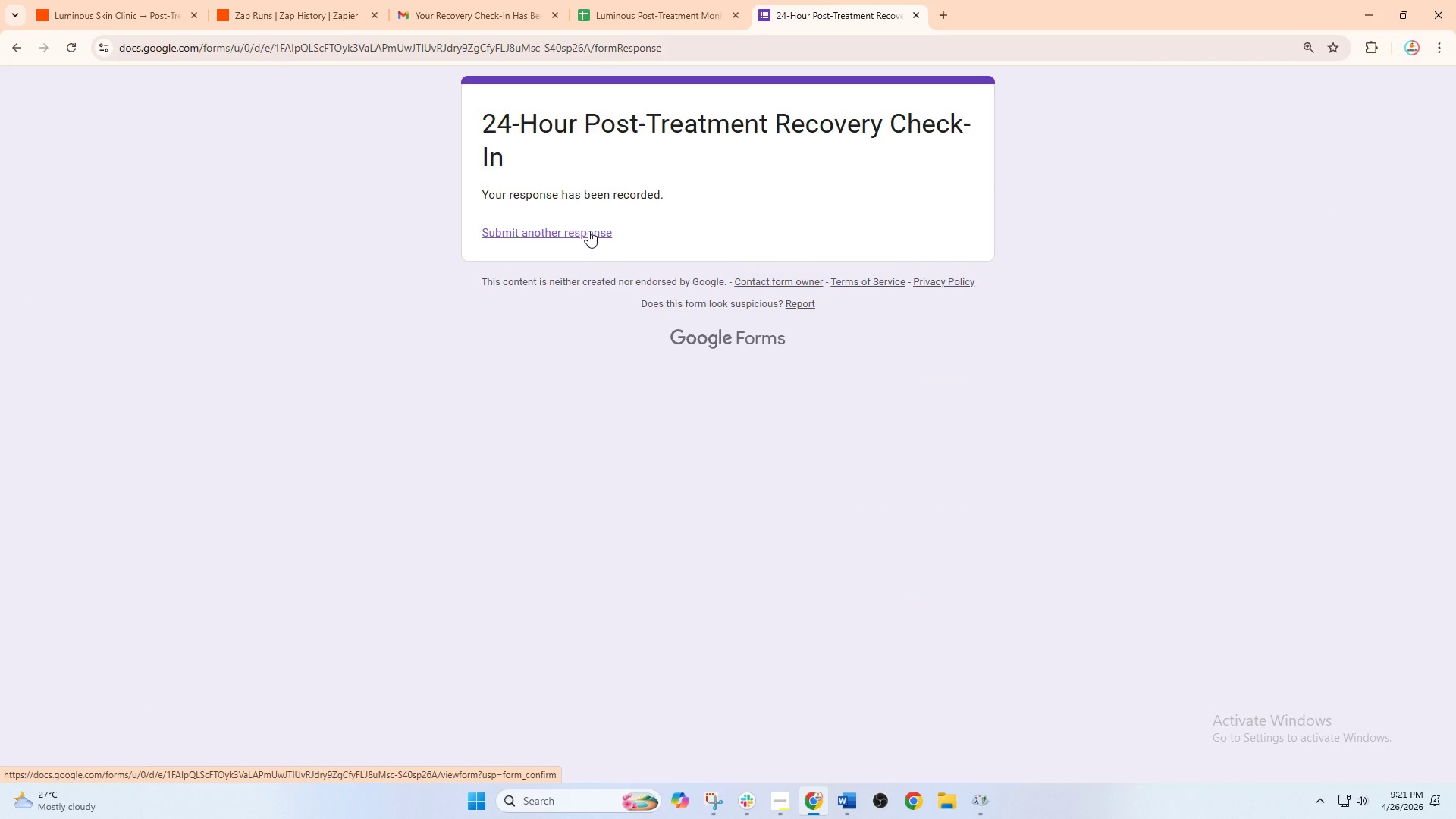 
wait(20.2)
 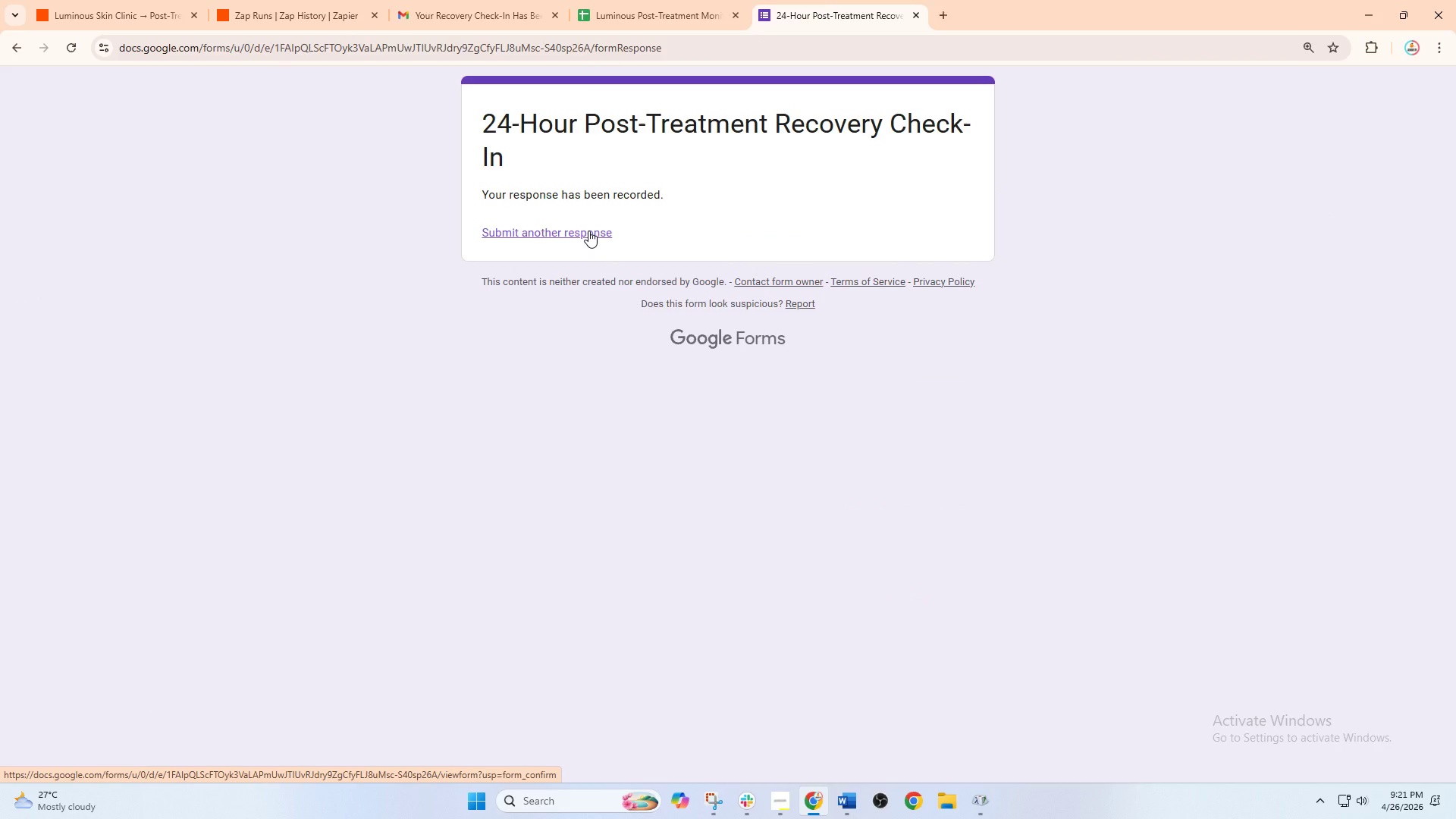 
left_click([835, 801])
 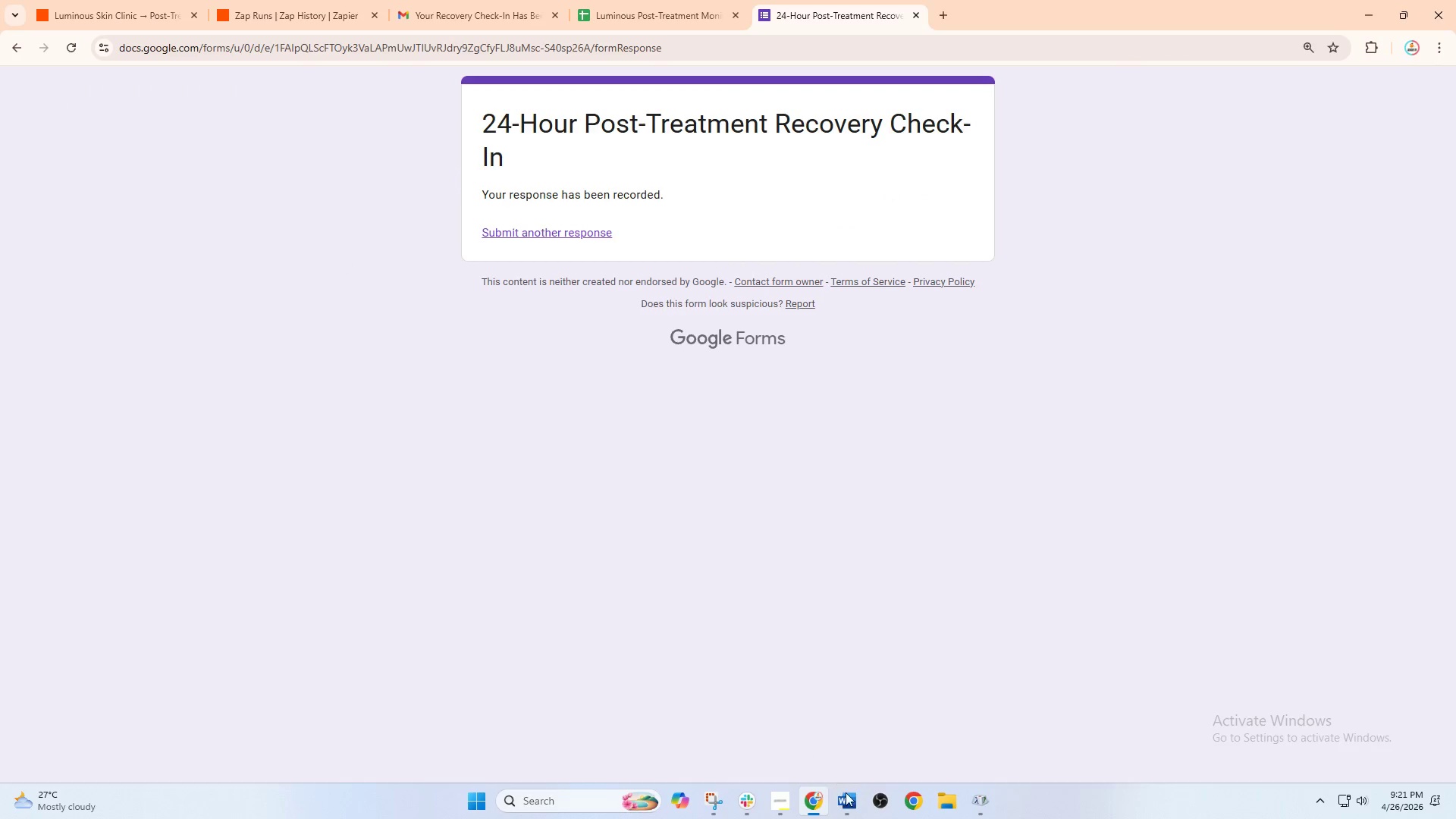 
scroll: coordinate [595, 526], scroll_direction: down, amount: 19.0
 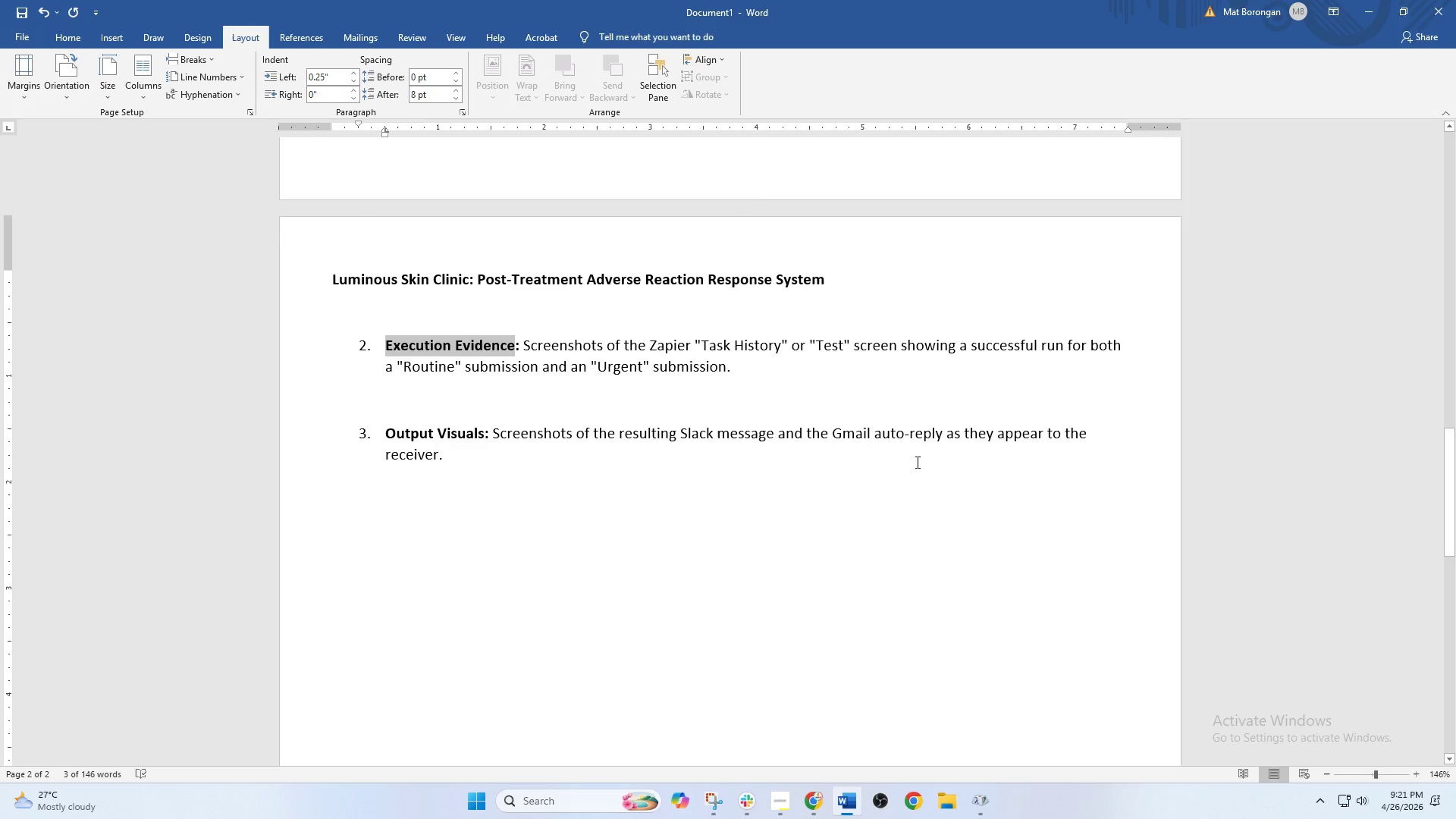 
scroll: coordinate [695, 463], scroll_direction: up, amount: 26.0
 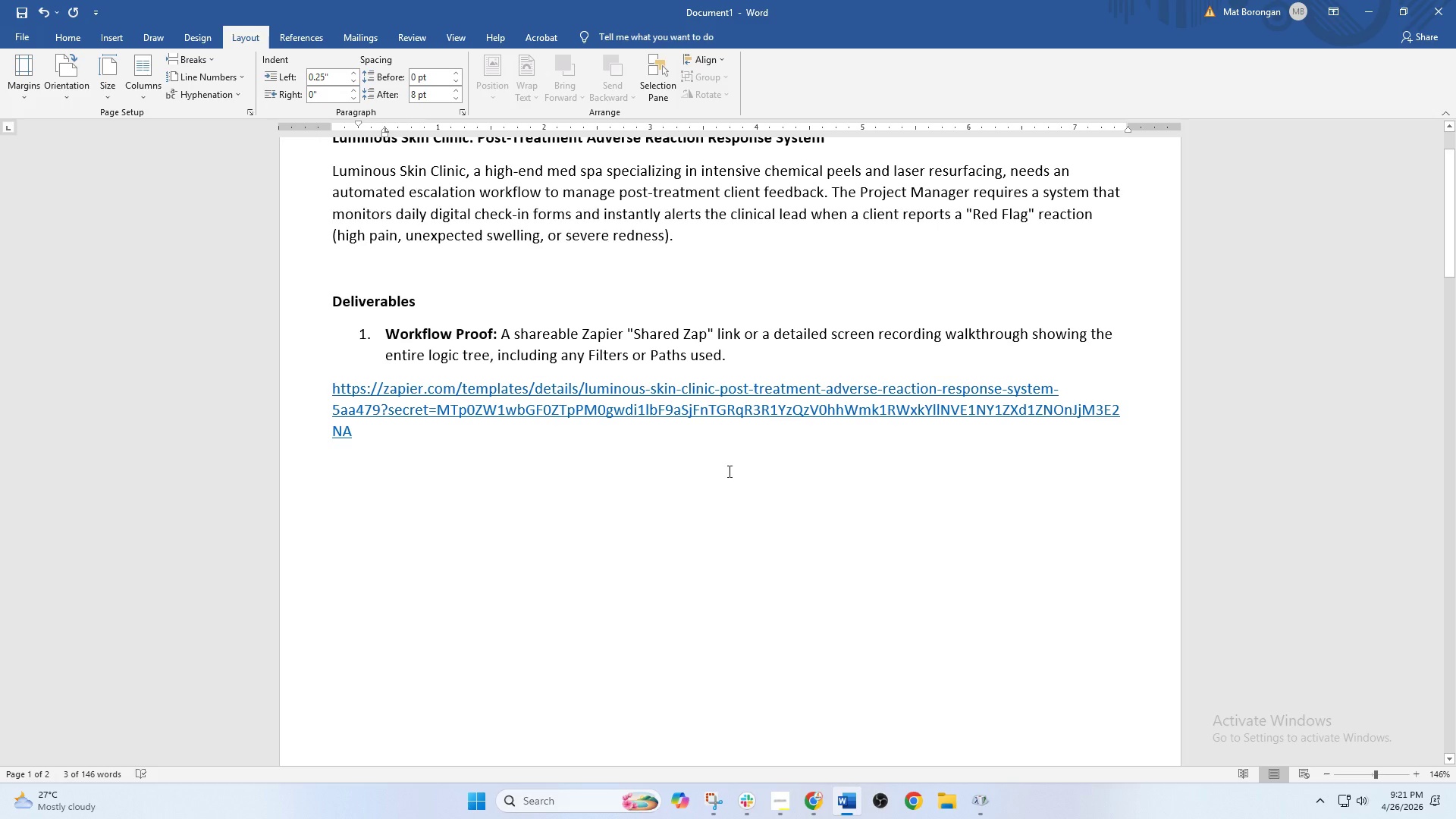 
wait(8.35)
 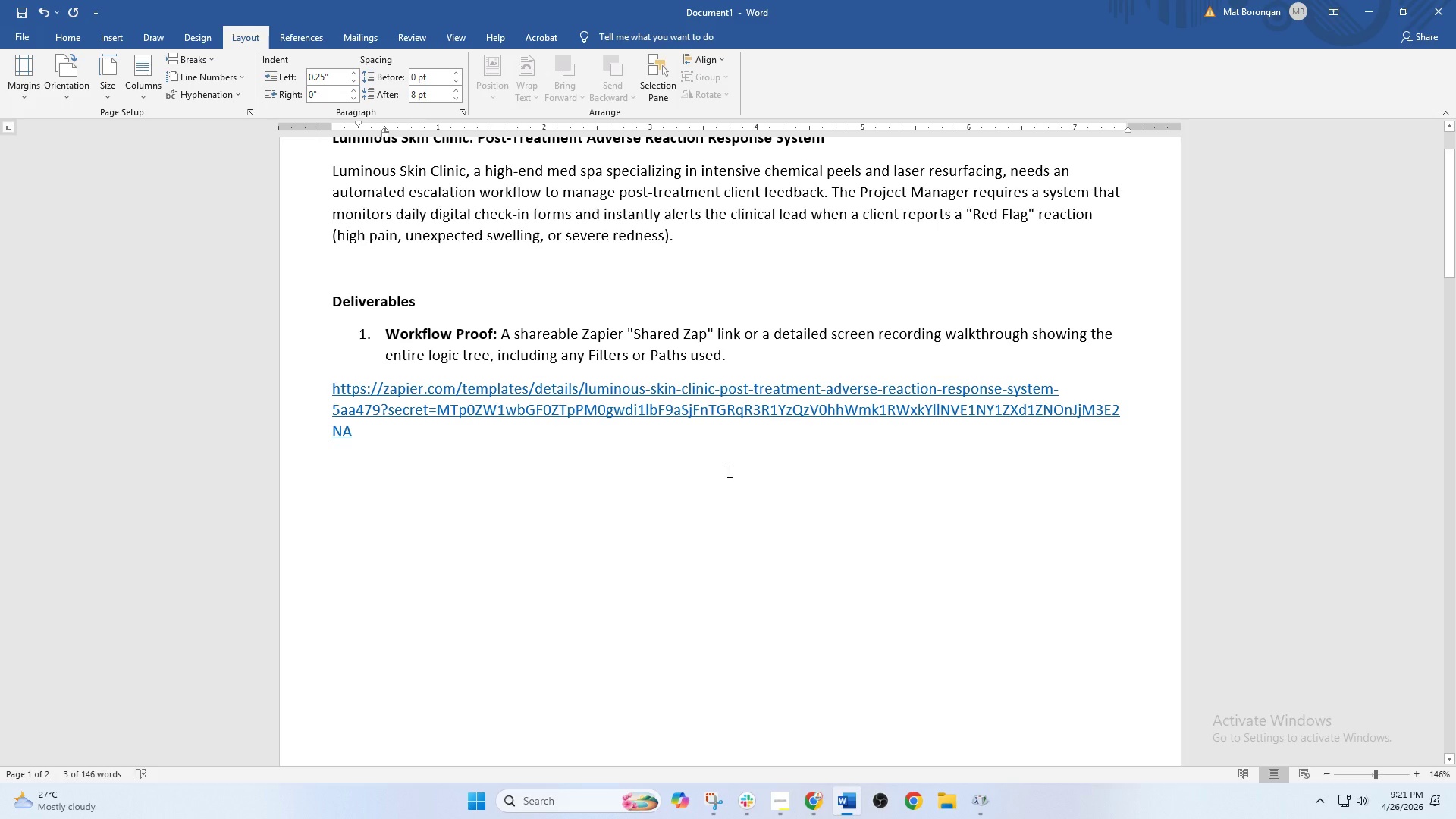 
scroll: coordinate [761, 535], scroll_direction: down, amount: 20.0
 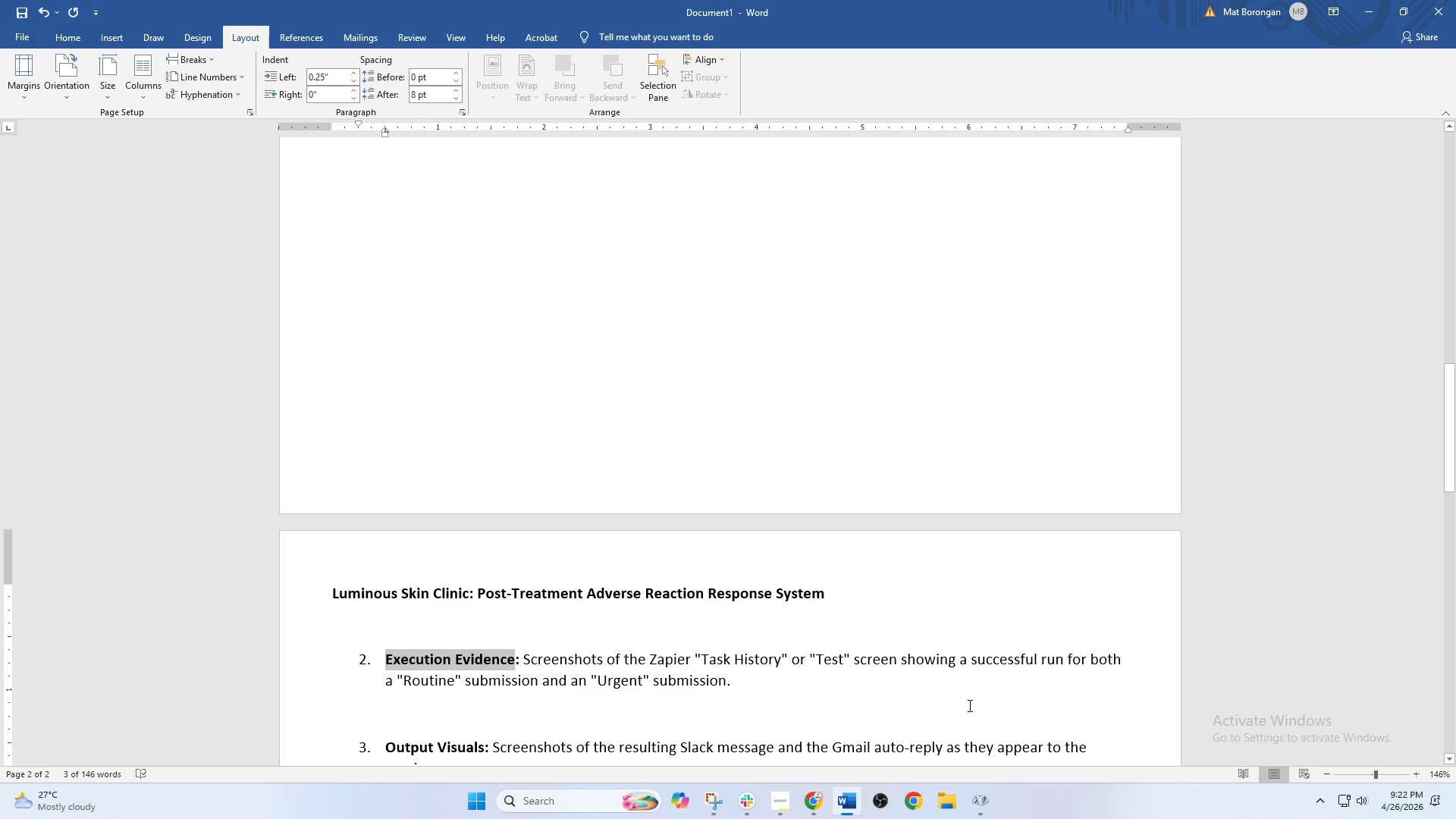 
wait(20.62)
 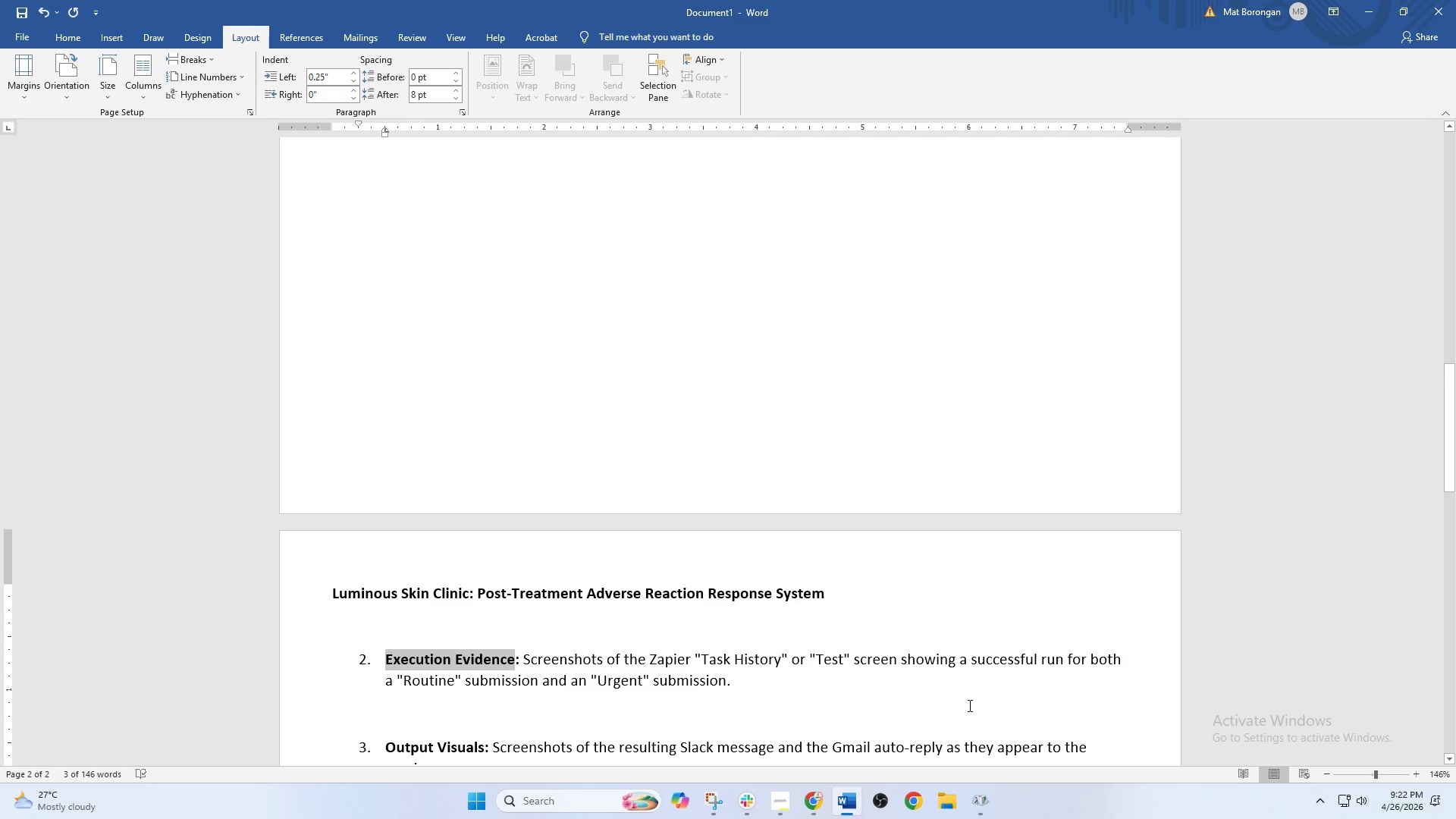 
scroll: coordinate [796, 677], scroll_direction: down, amount: 2.0
 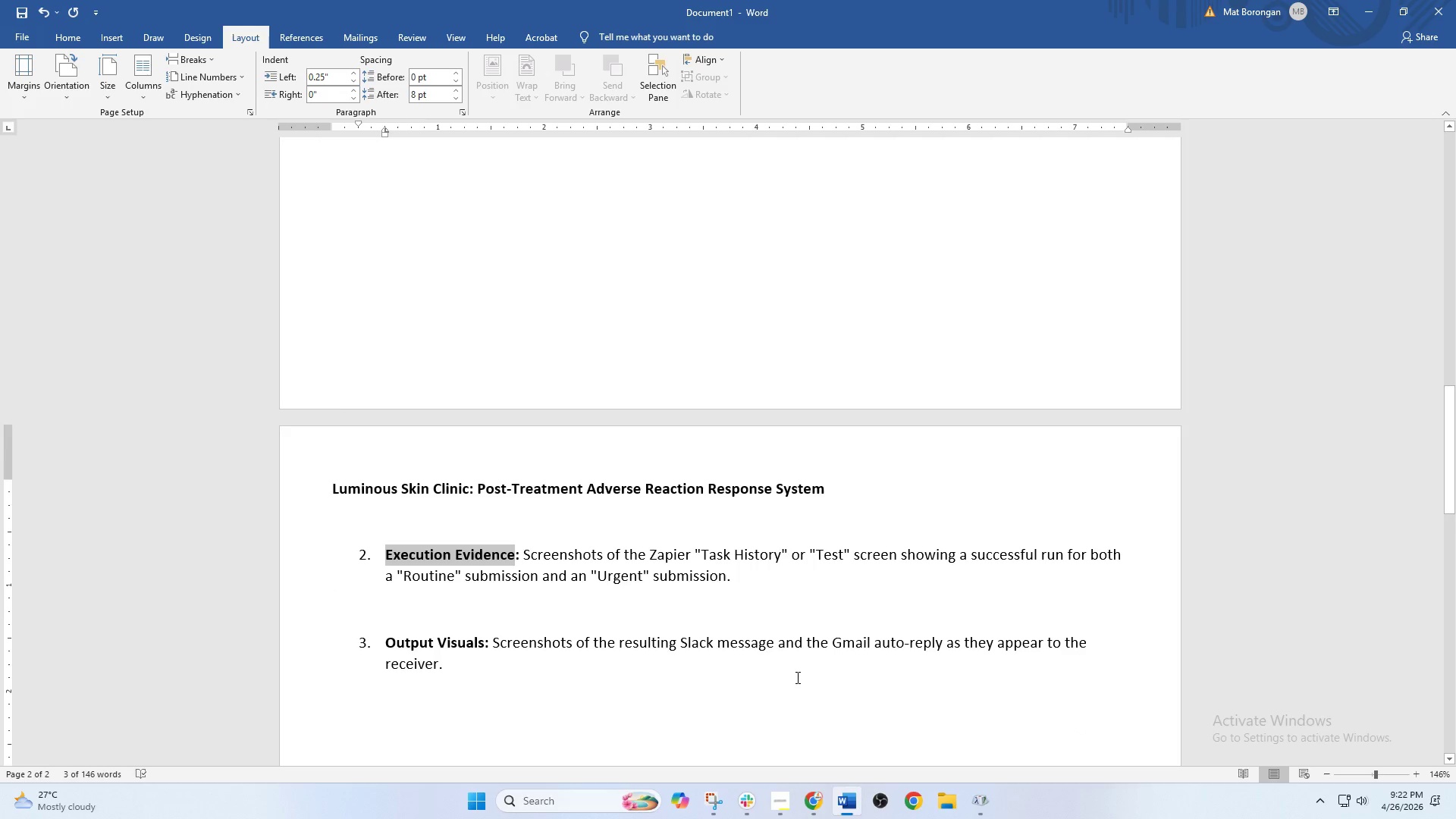 
scroll: coordinate [687, 551], scroll_direction: up, amount: 12.0
 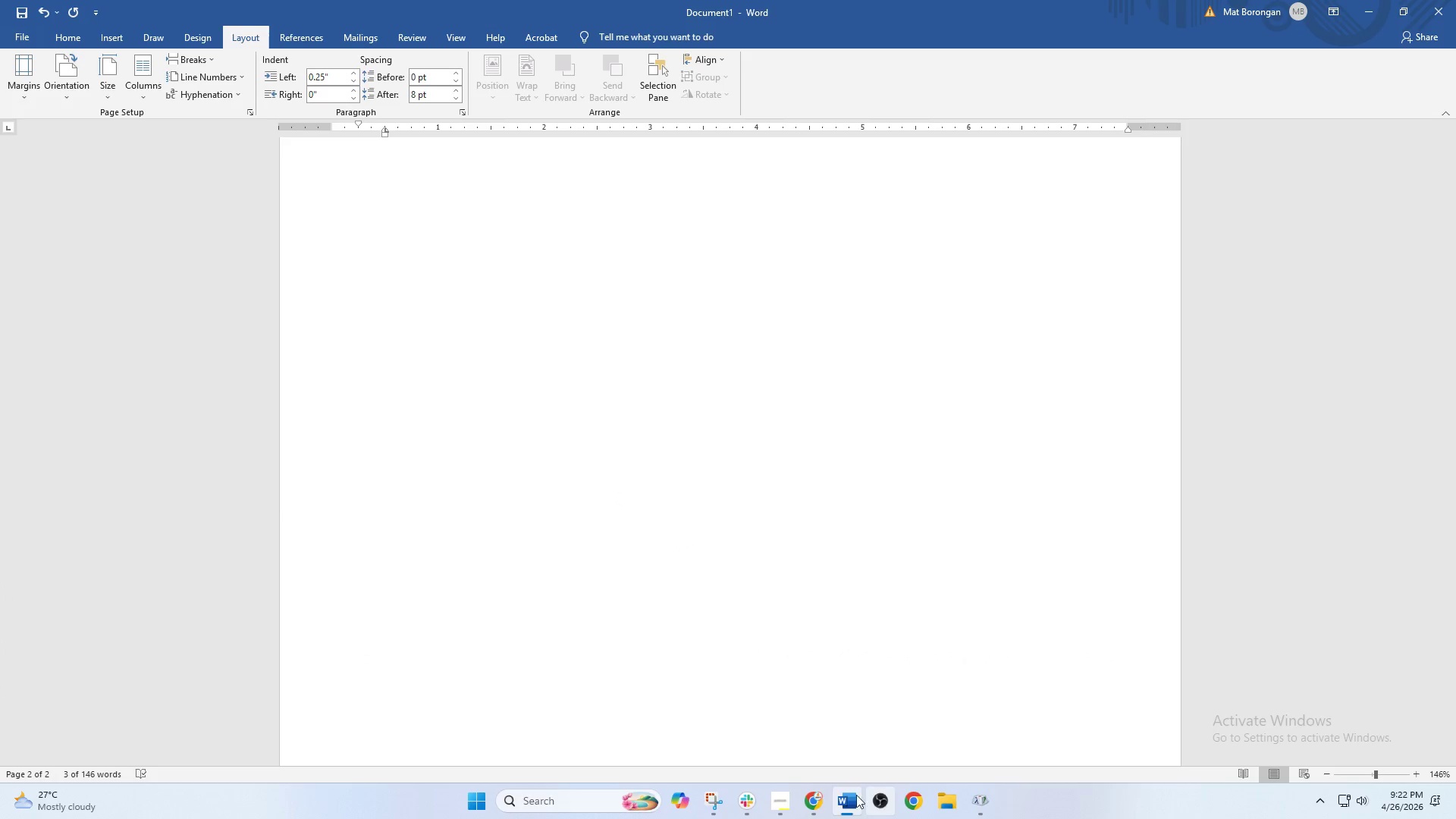 
left_click([817, 799])
 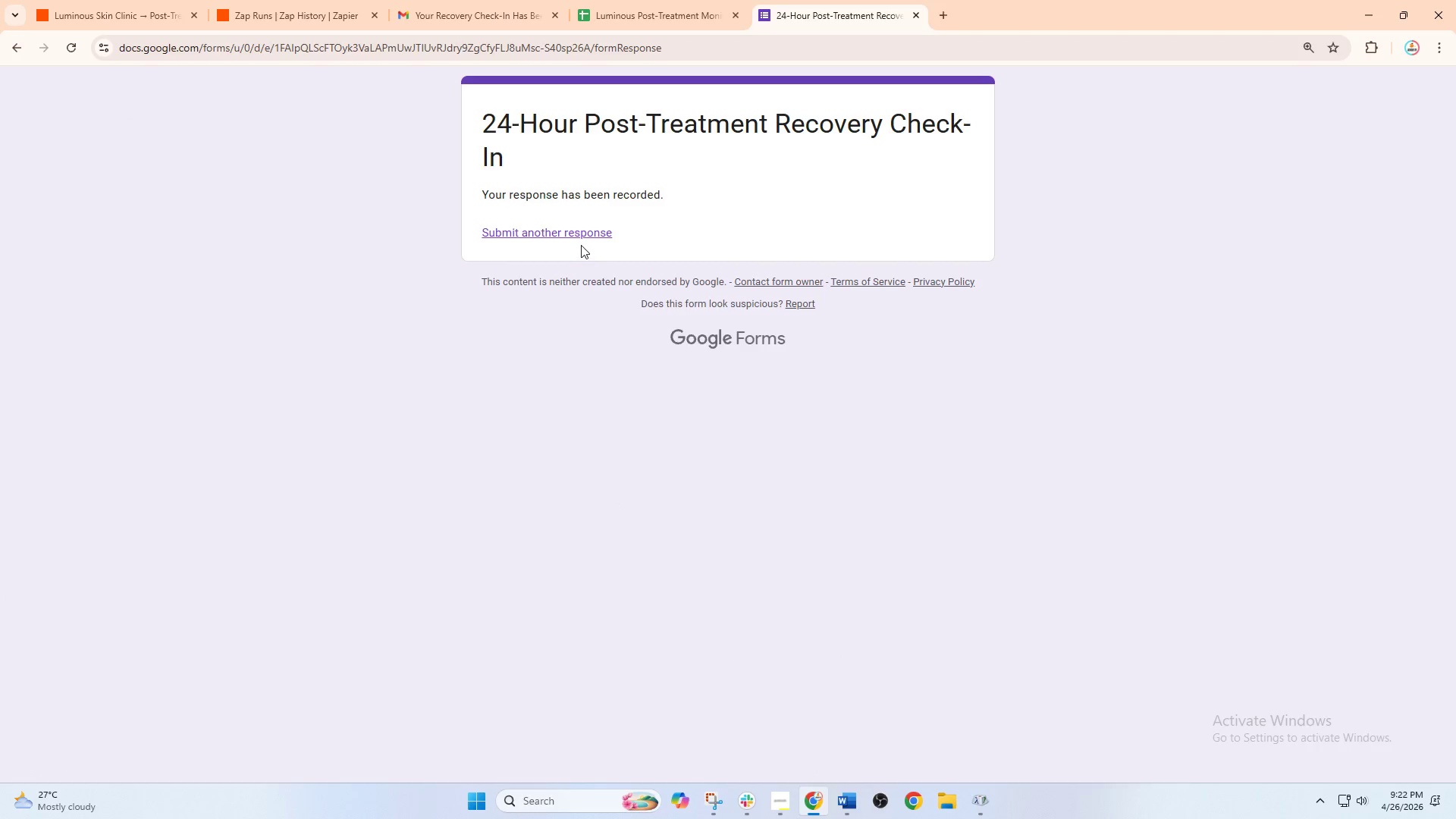 
left_click([575, 237])
 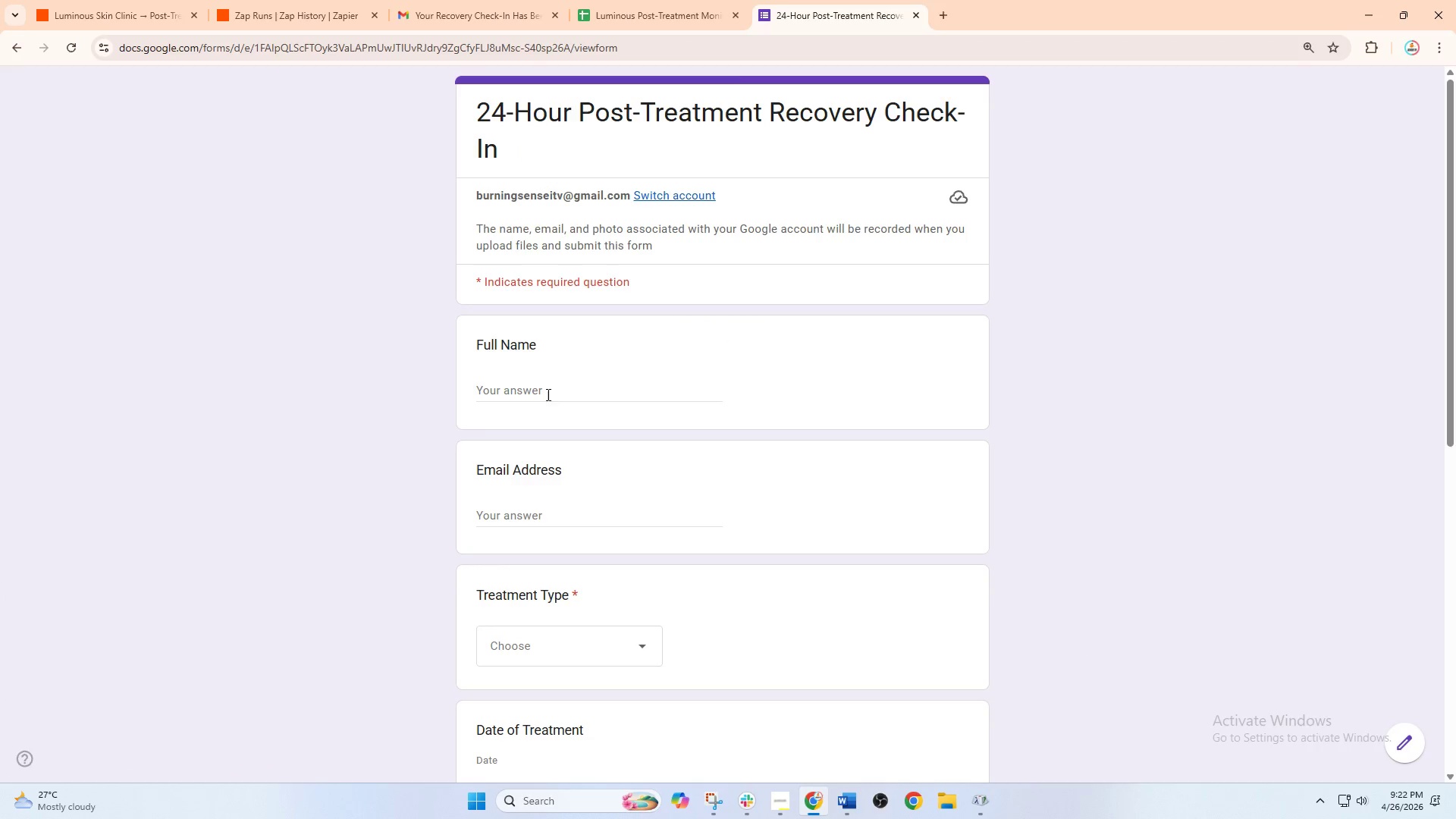 
double_click([545, 394])
 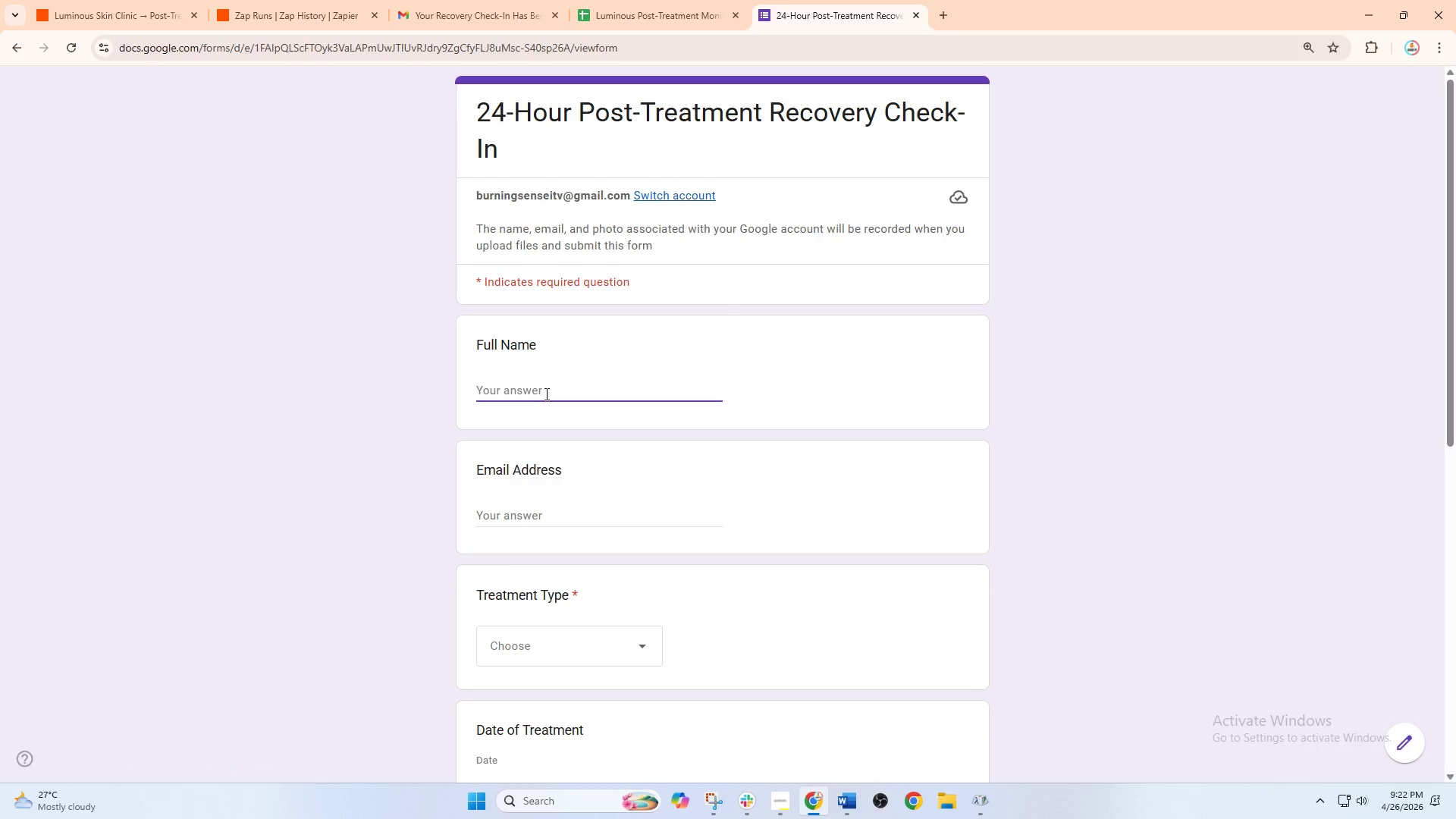 
type(Claire Mendoza)
 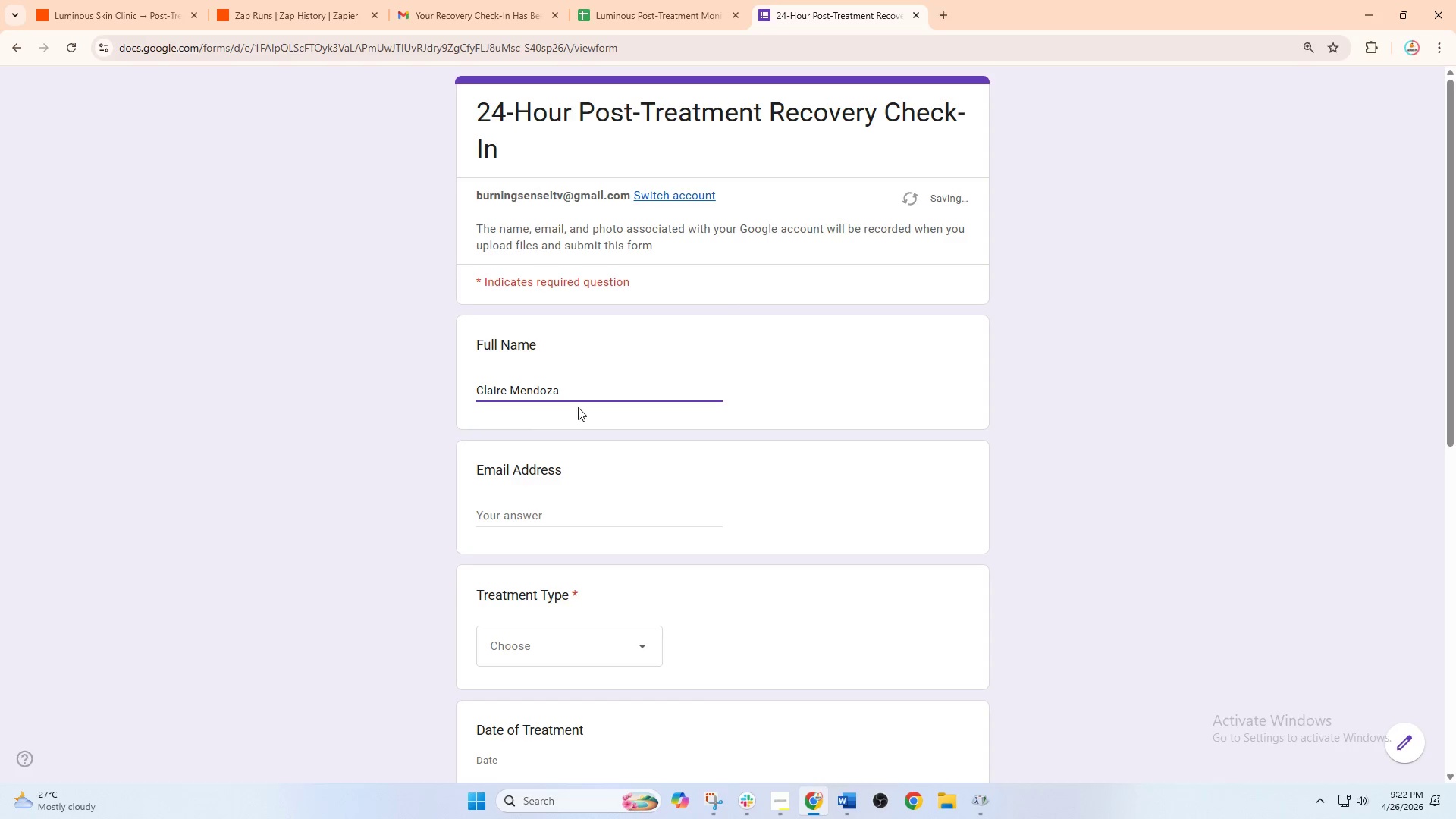 
left_click([529, 519])
 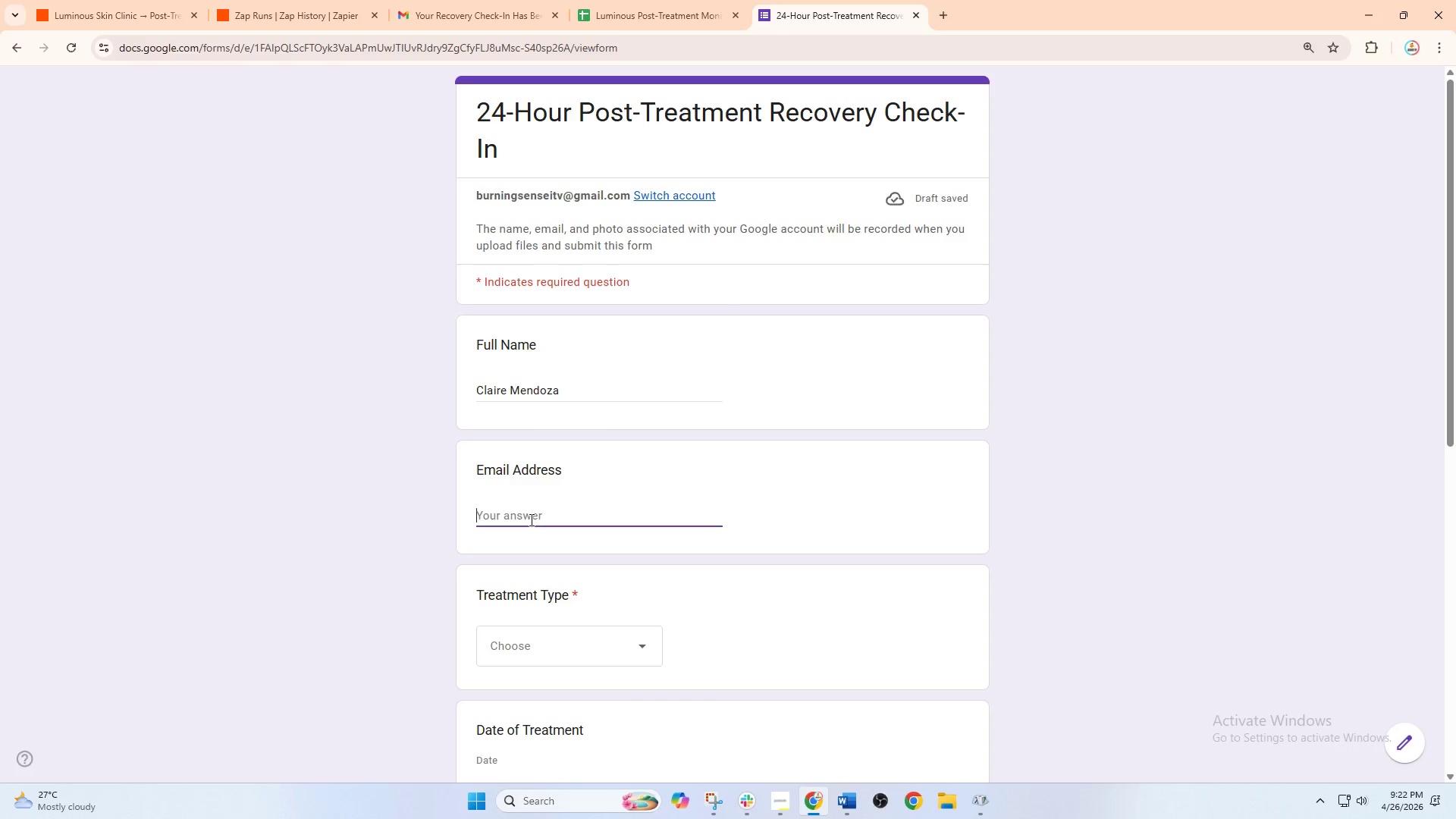 
type(claire.m@email.com)
 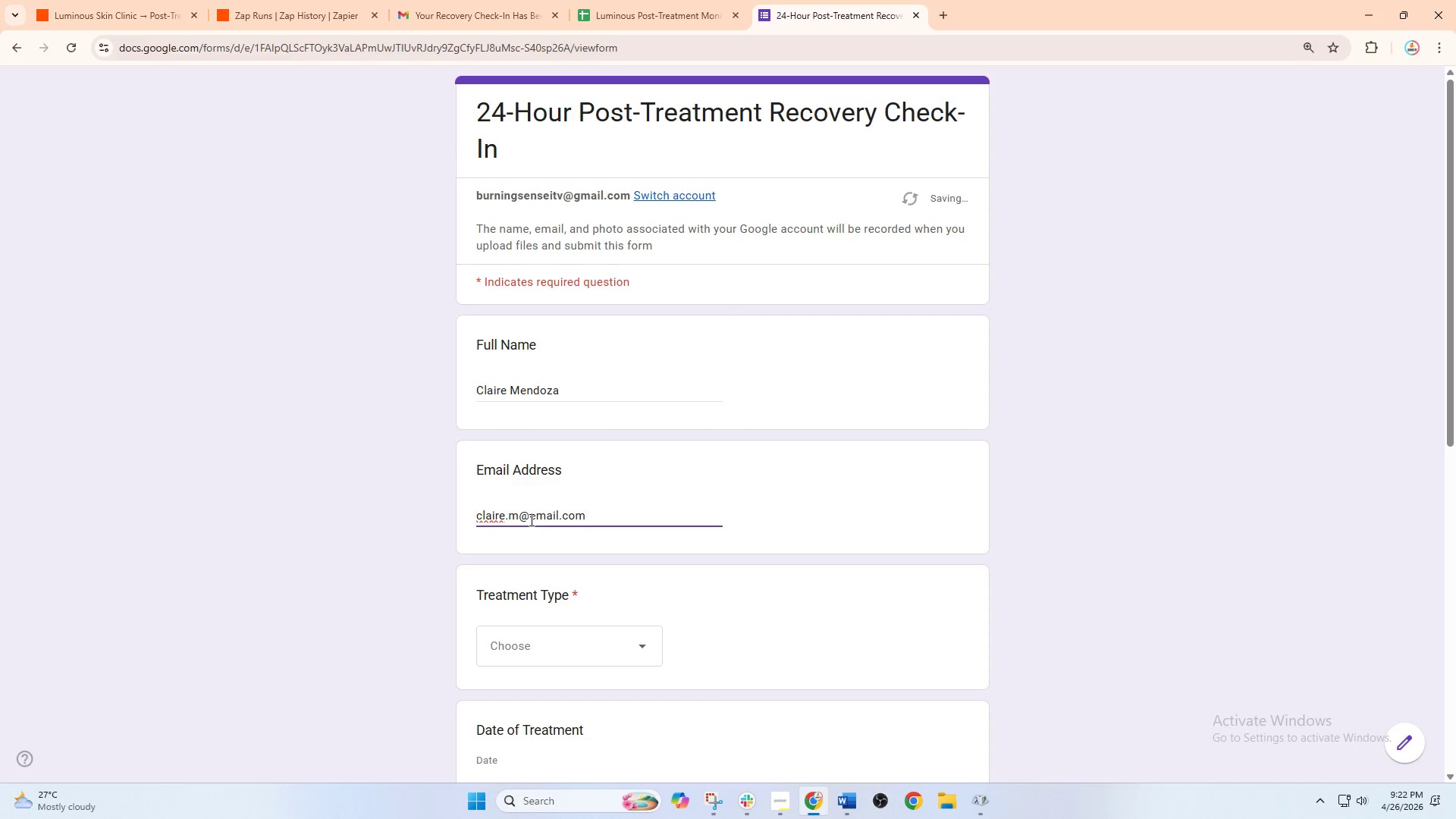 
double_click([565, 633])
 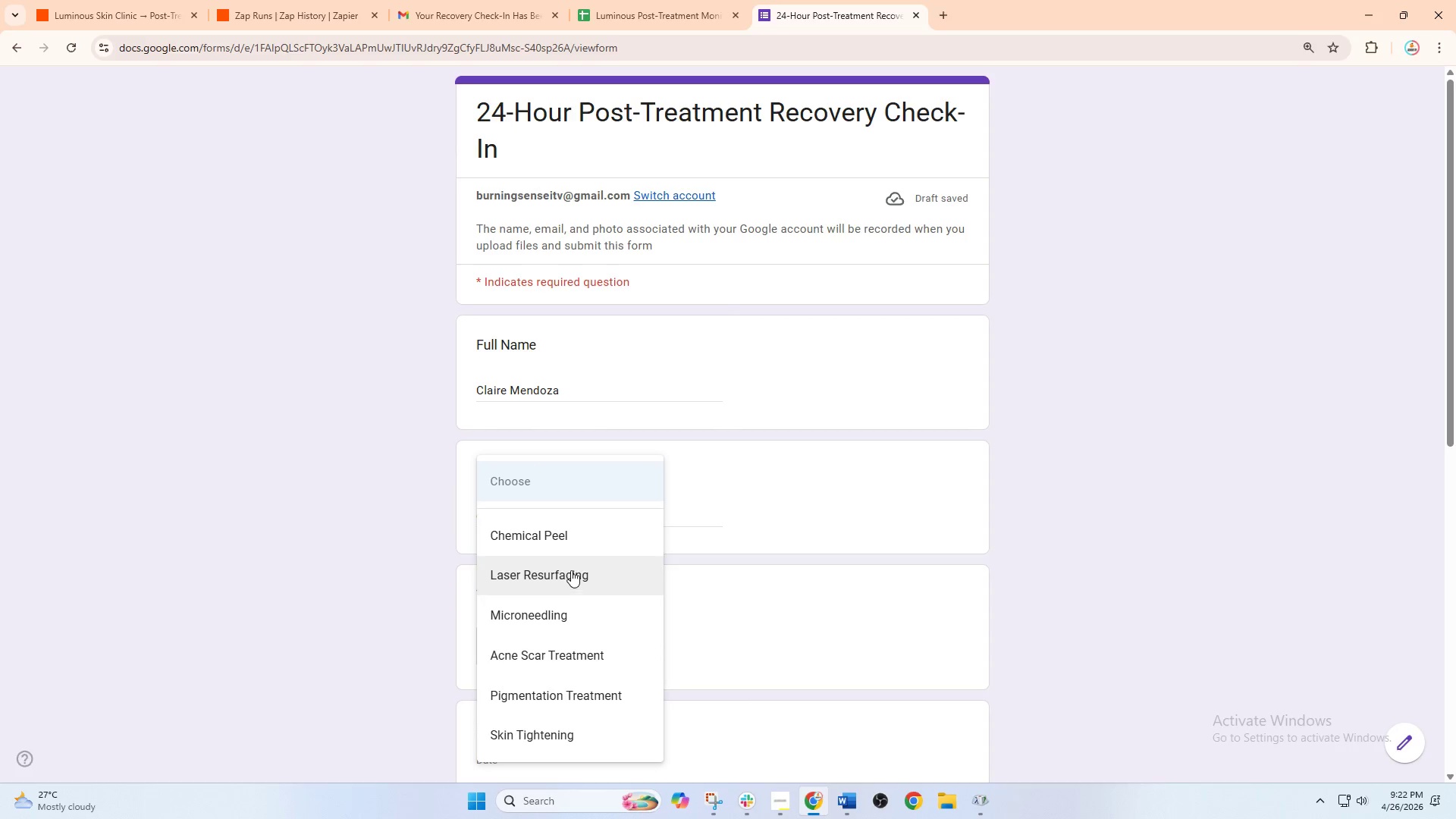 
left_click([572, 543])
 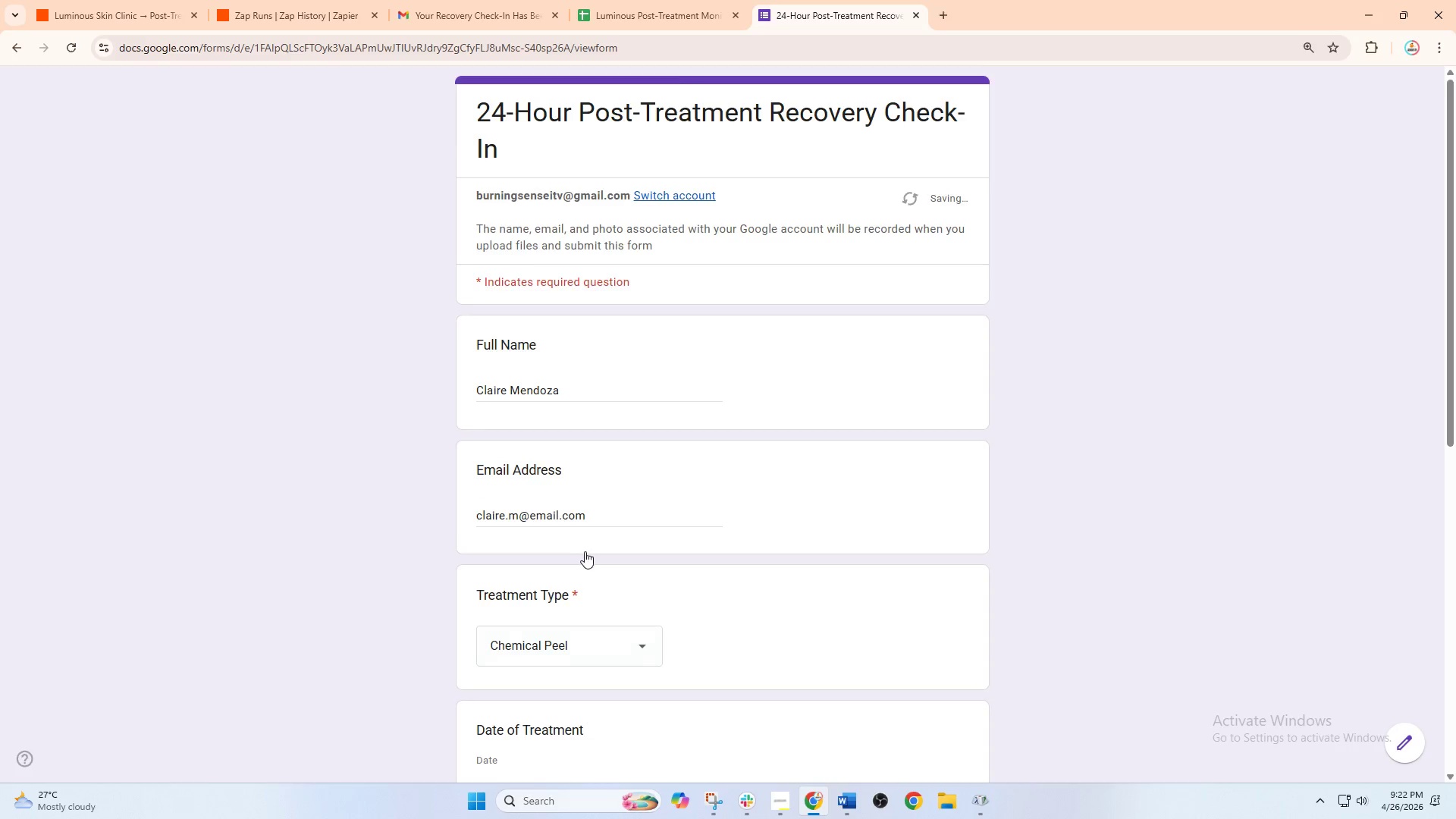 
scroll: coordinate [585, 555], scroll_direction: down, amount: 4.0
 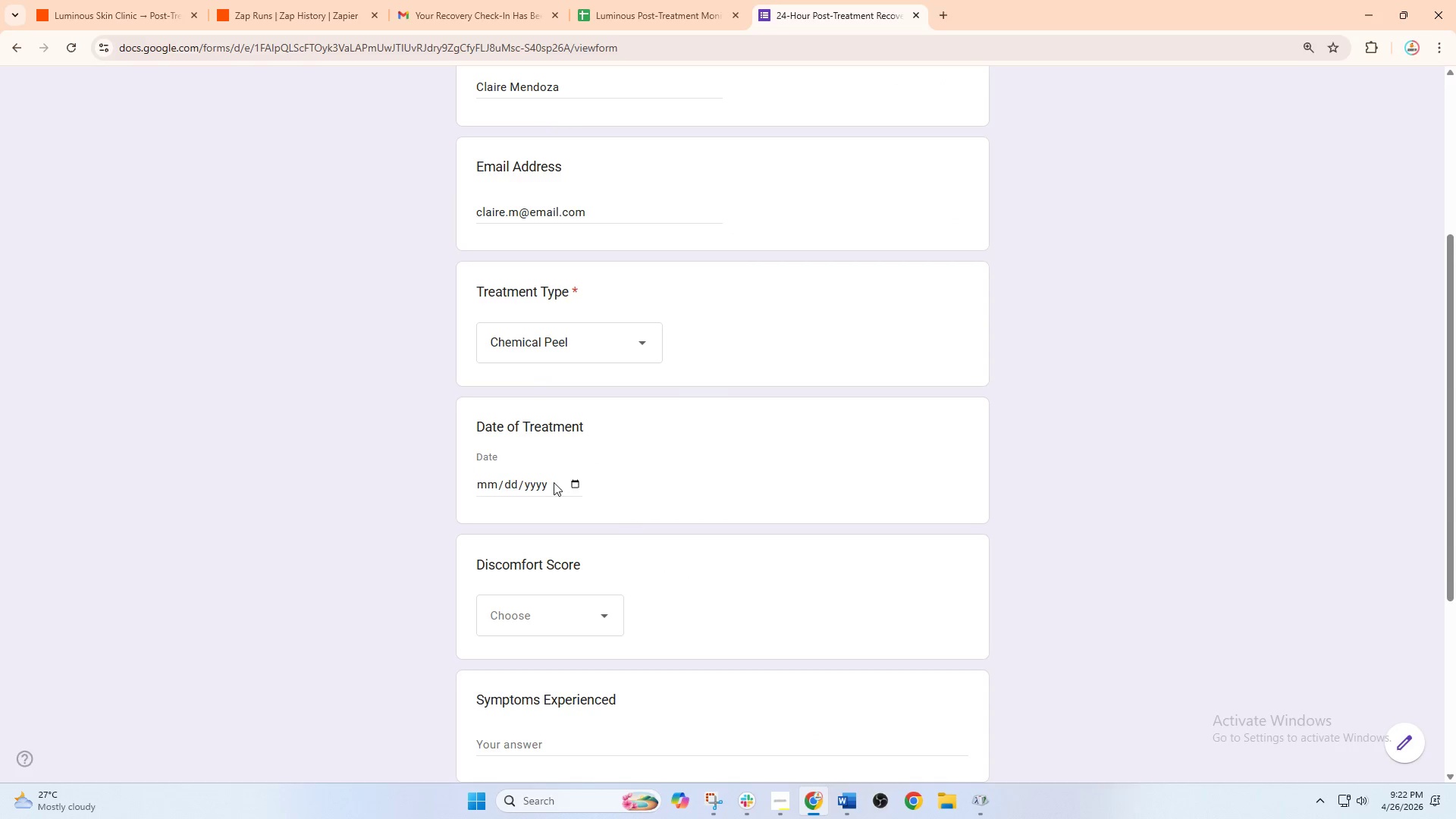 
left_click([573, 479])
 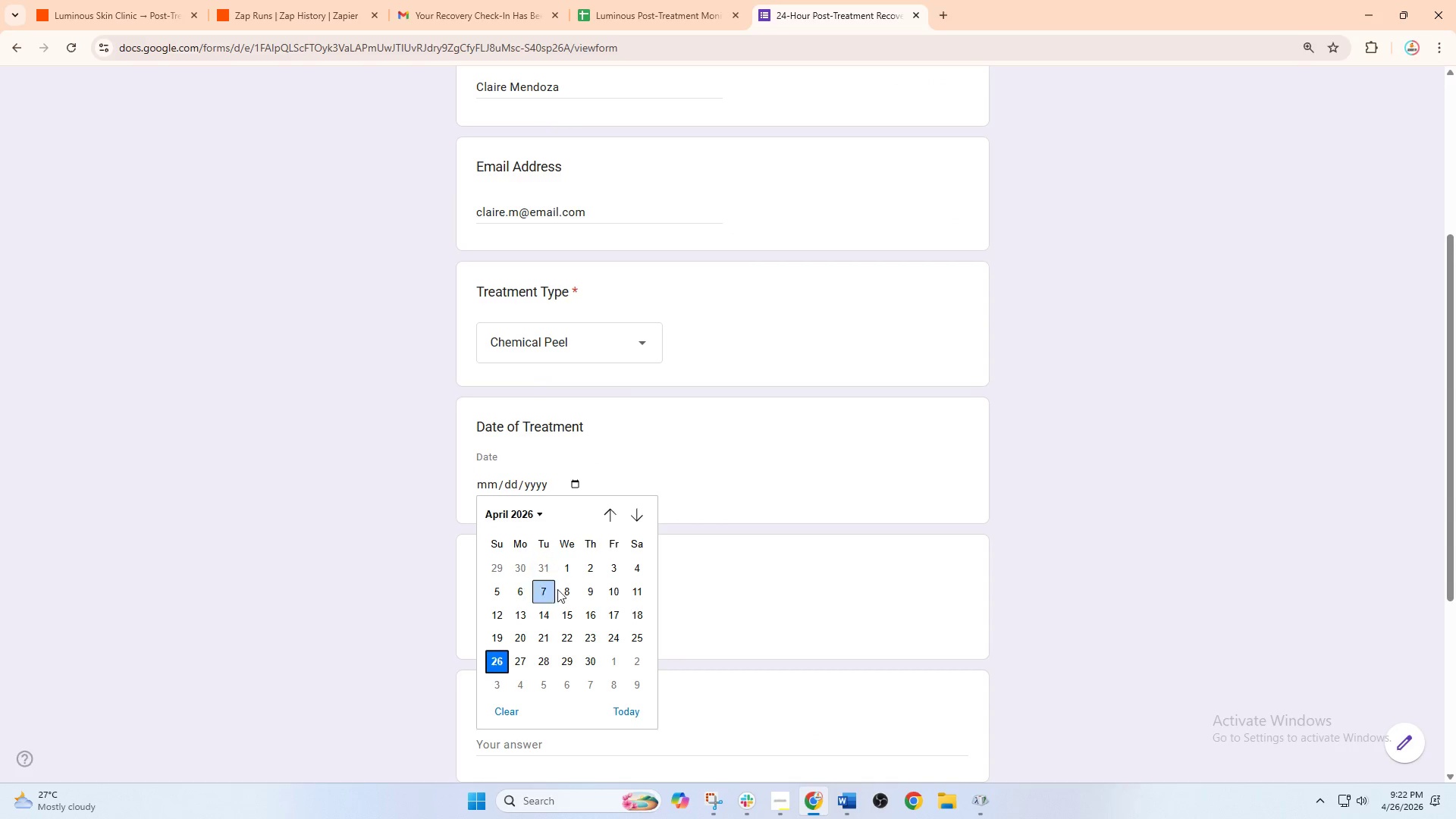 
left_click([526, 661])
 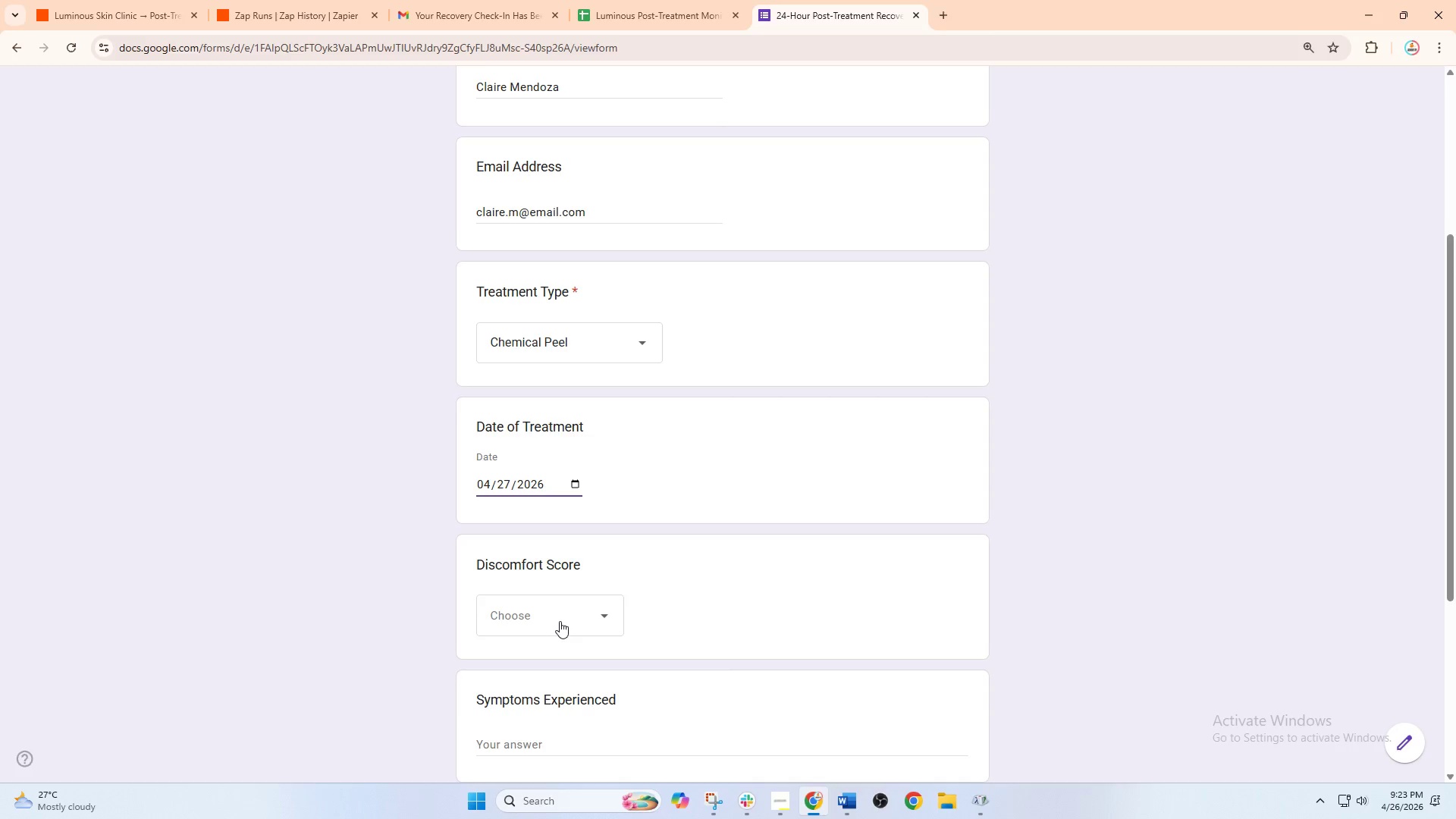 
scroll: coordinate [560, 621], scroll_direction: down, amount: 2.0
 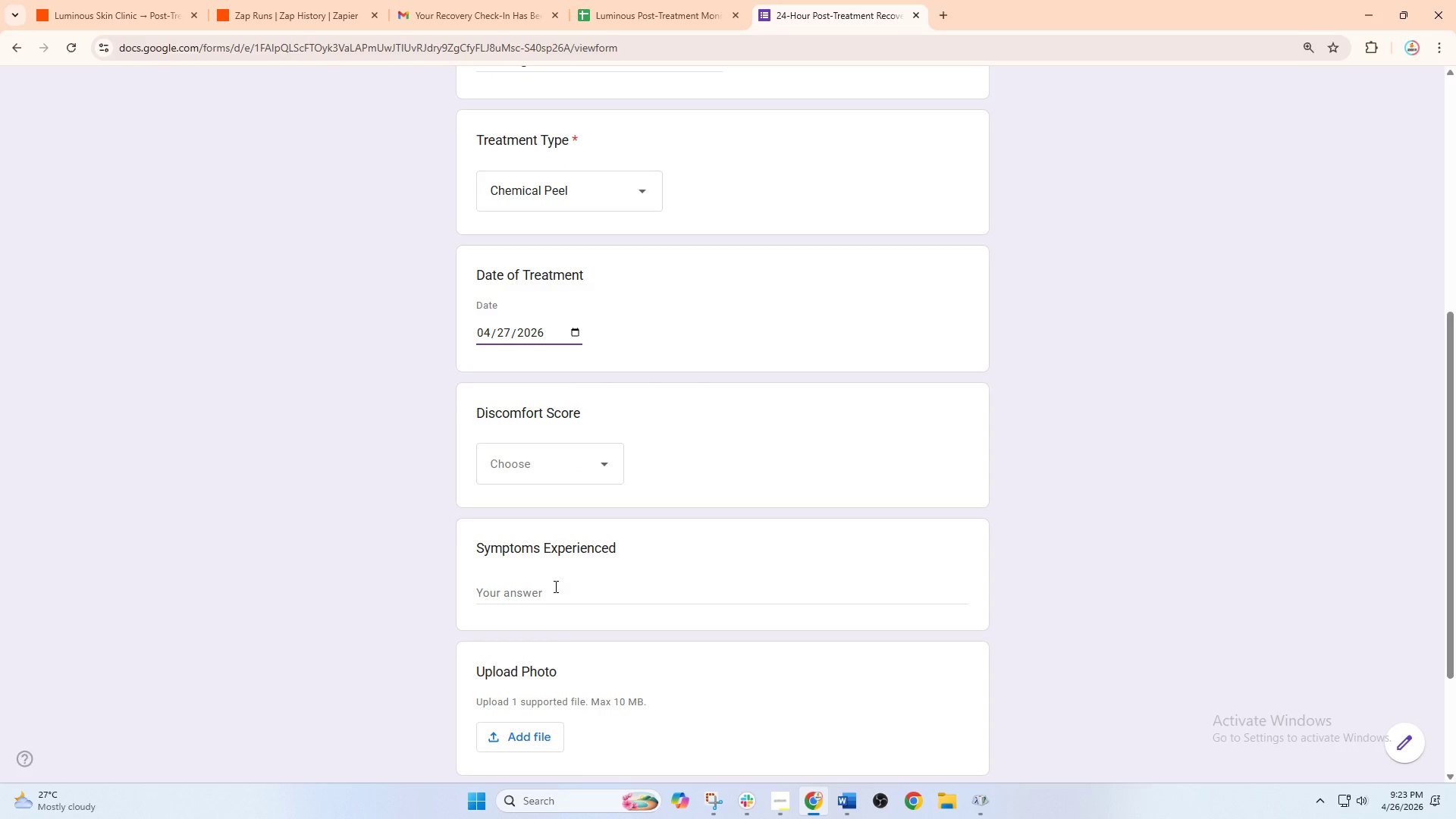 
left_click([554, 585])
 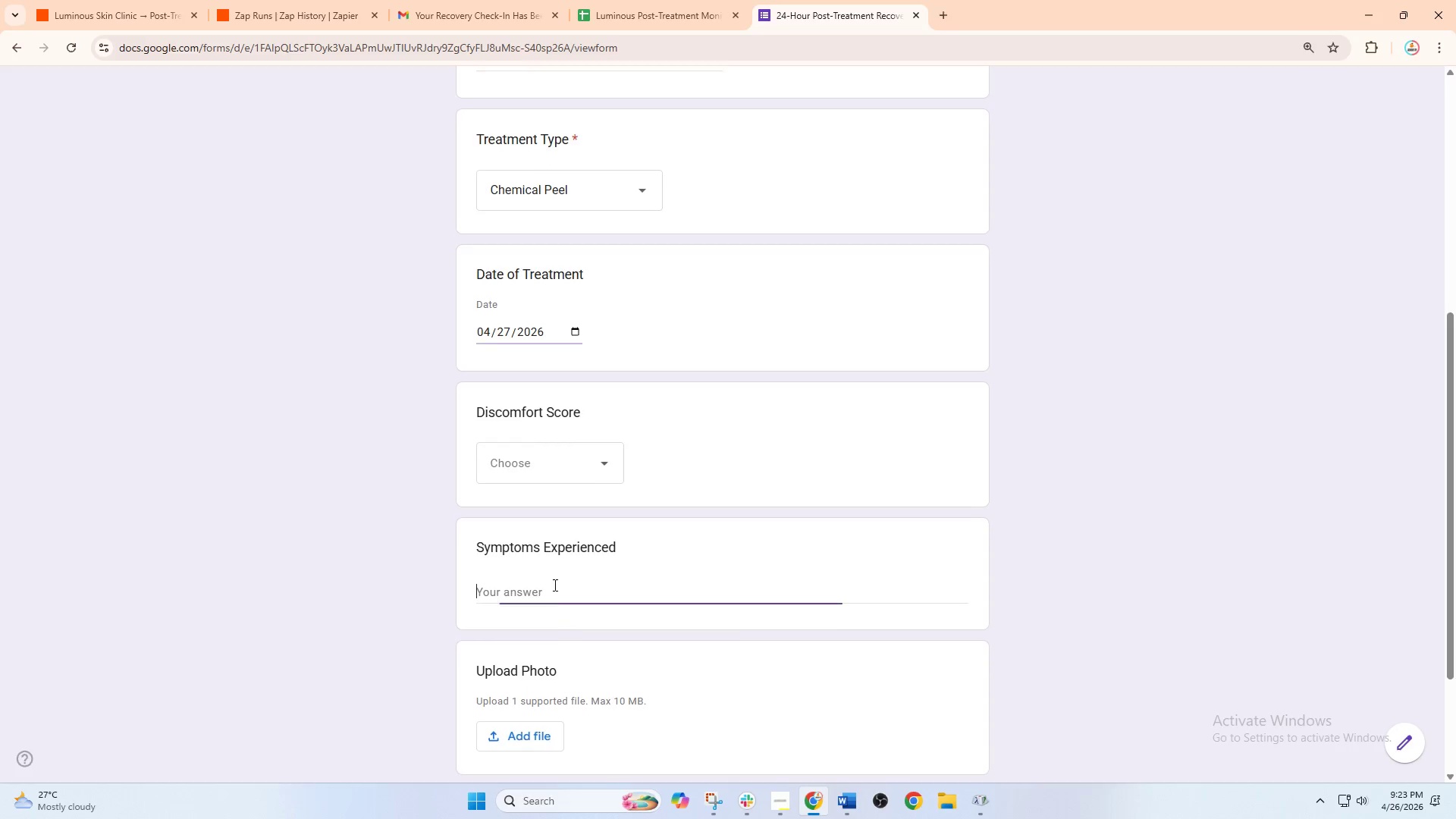 
scroll: coordinate [554, 585], scroll_direction: down, amount: 1.0
 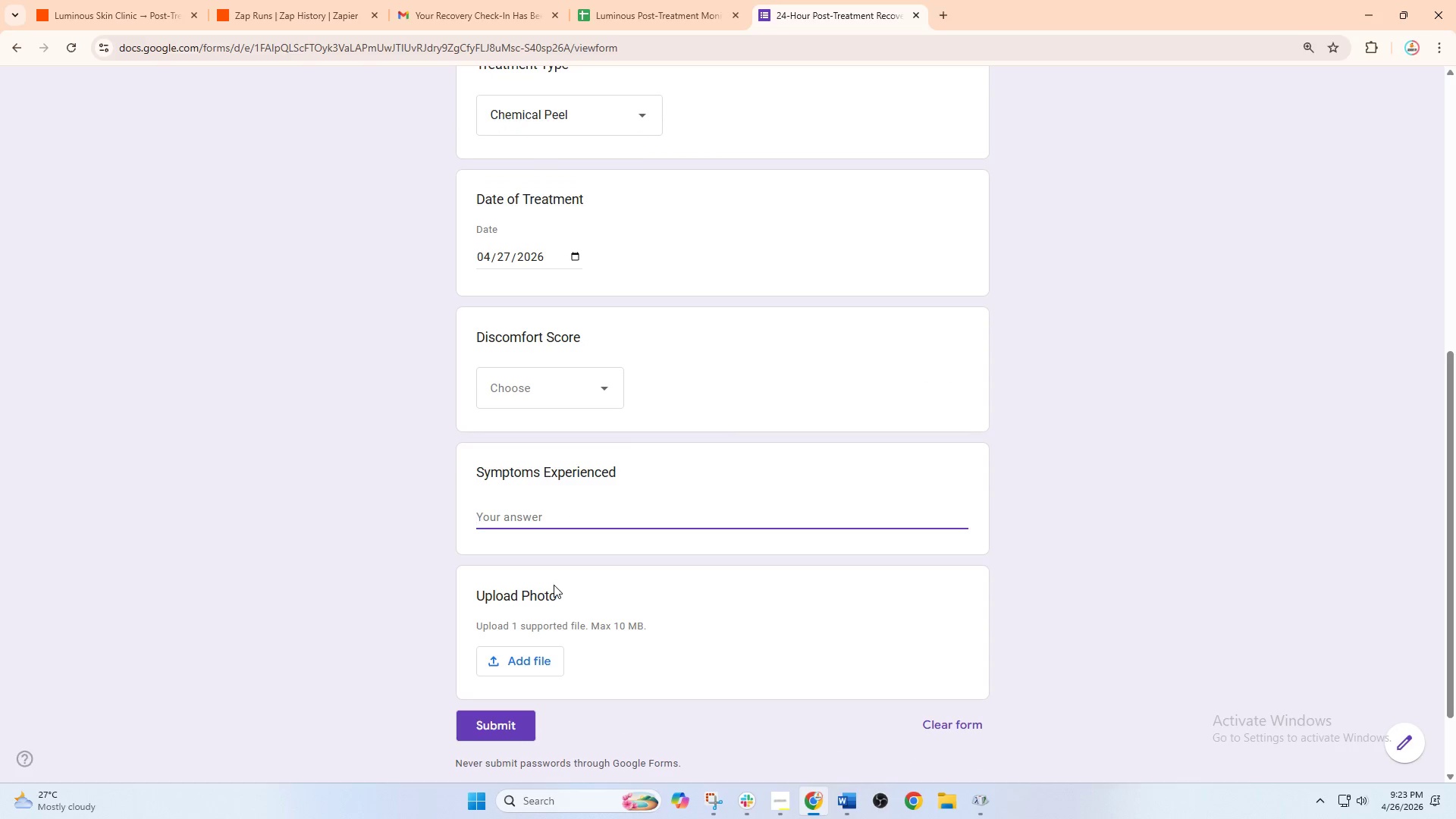 
type(Mild peeling around h)
key(Backspace)
type(the nose and slight fd)
key(Backspace)
key(Backspace)
type(dryness, no swelling)
 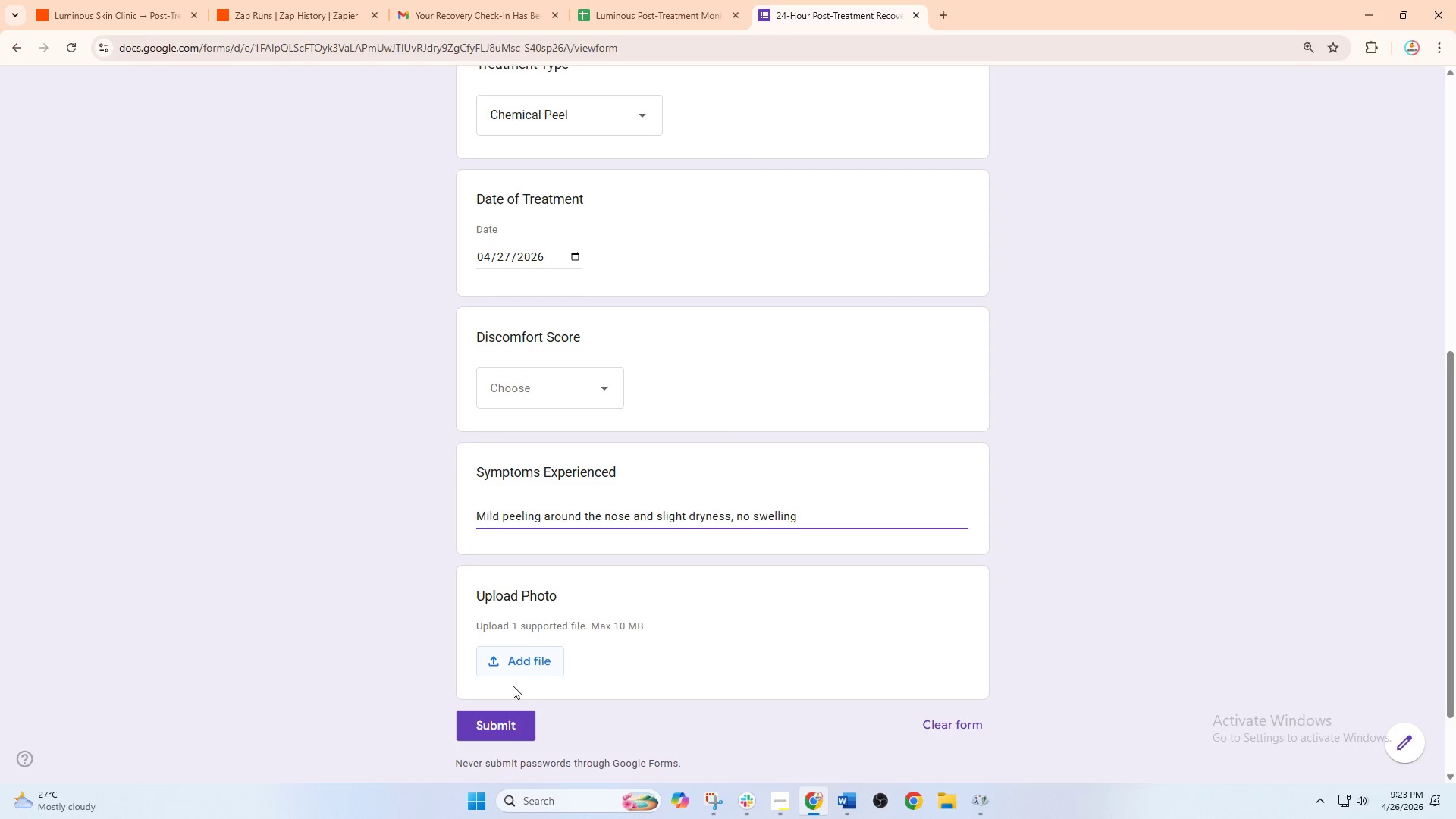 
left_click([491, 719])
 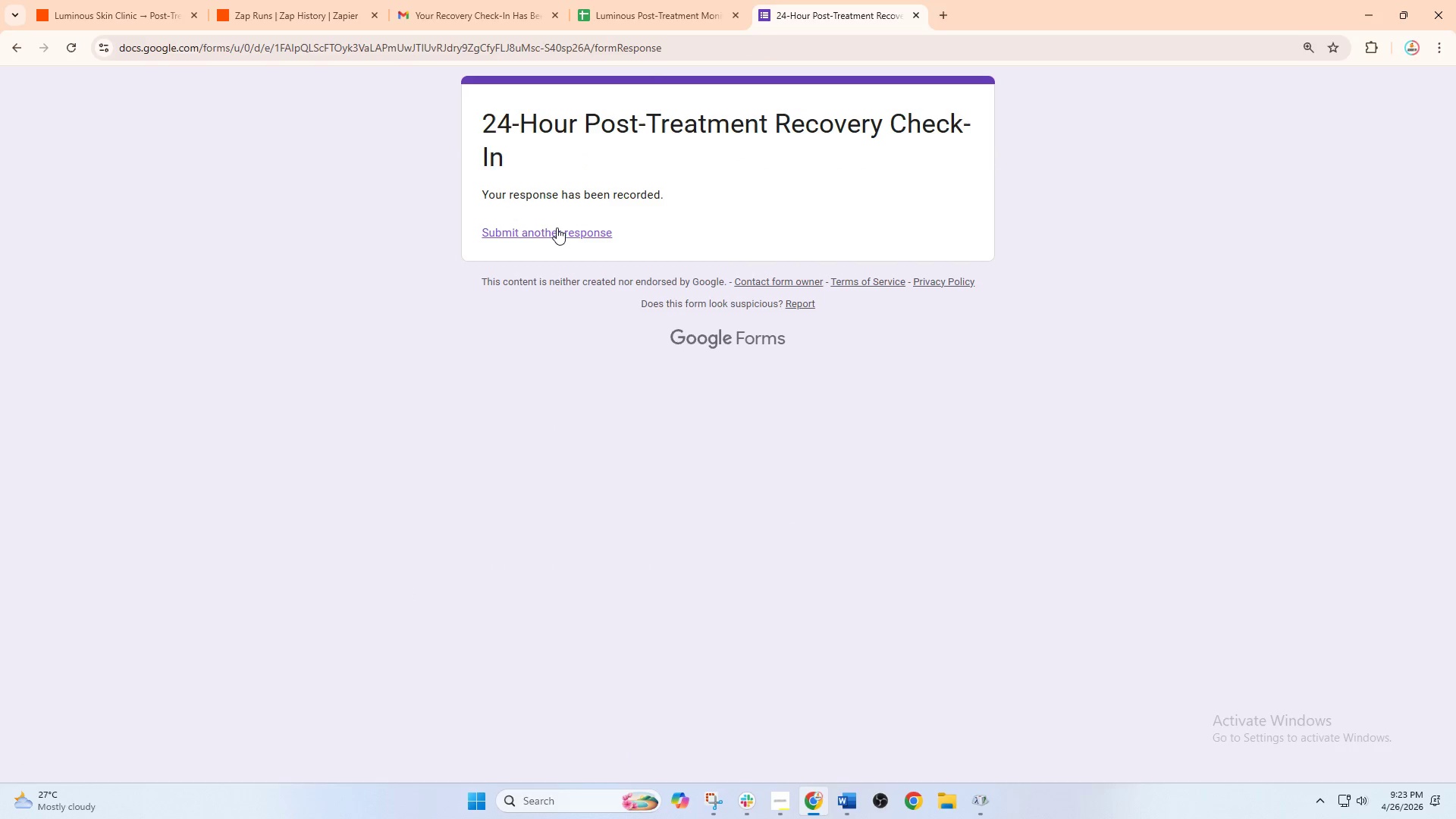 
double_click([858, 0])
 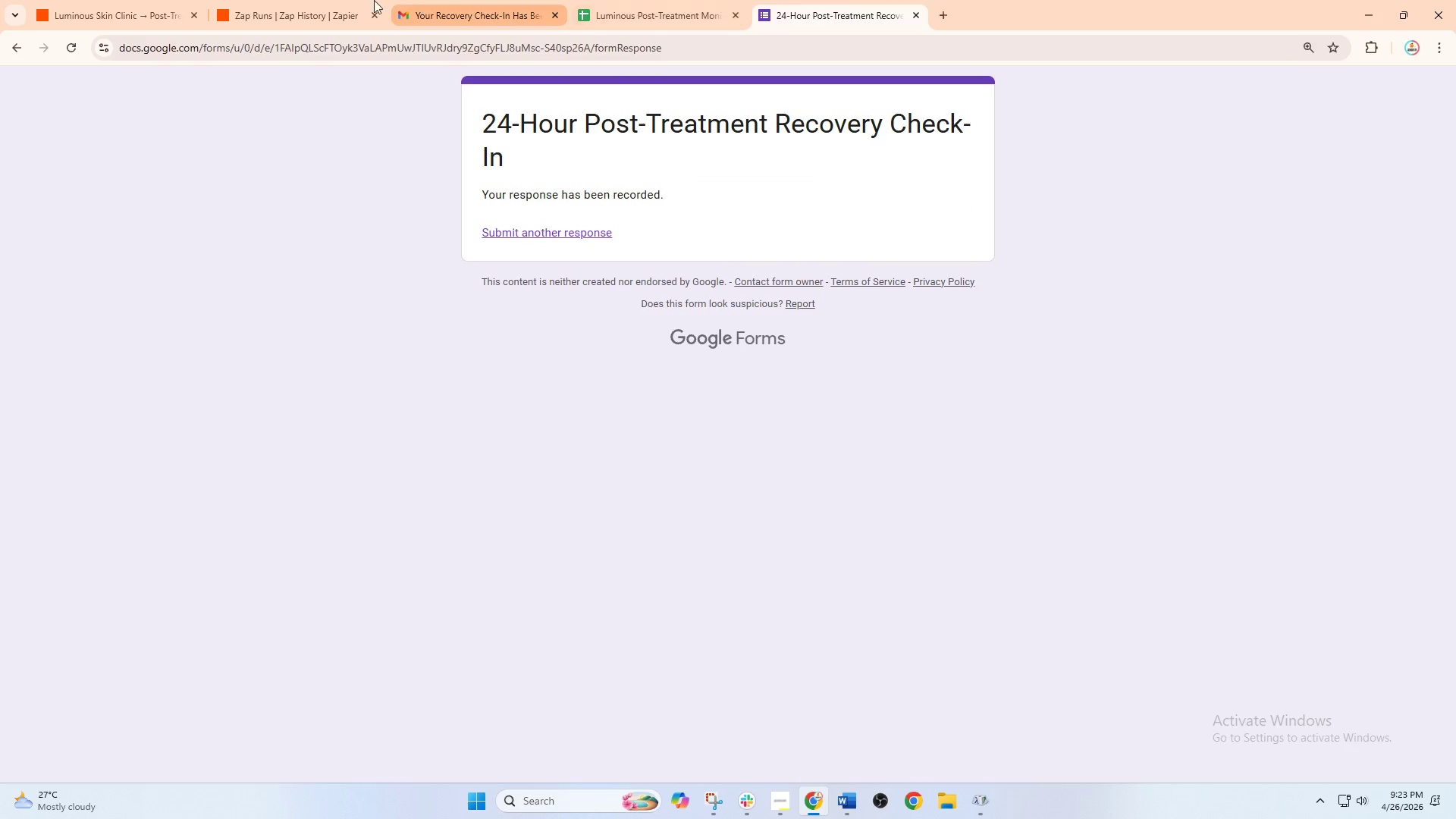 
left_click([319, 0])
 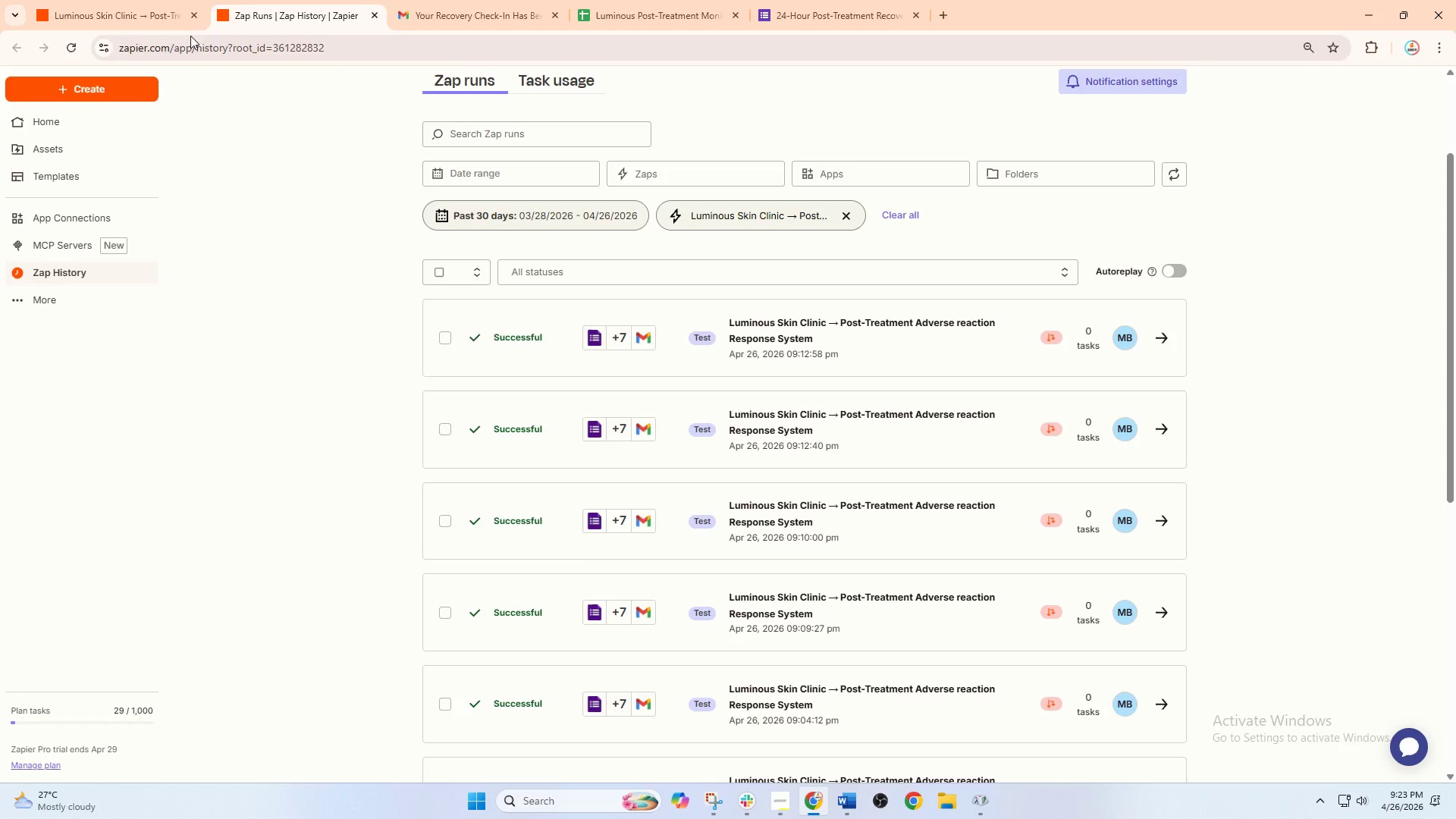 
left_click([138, 0])
 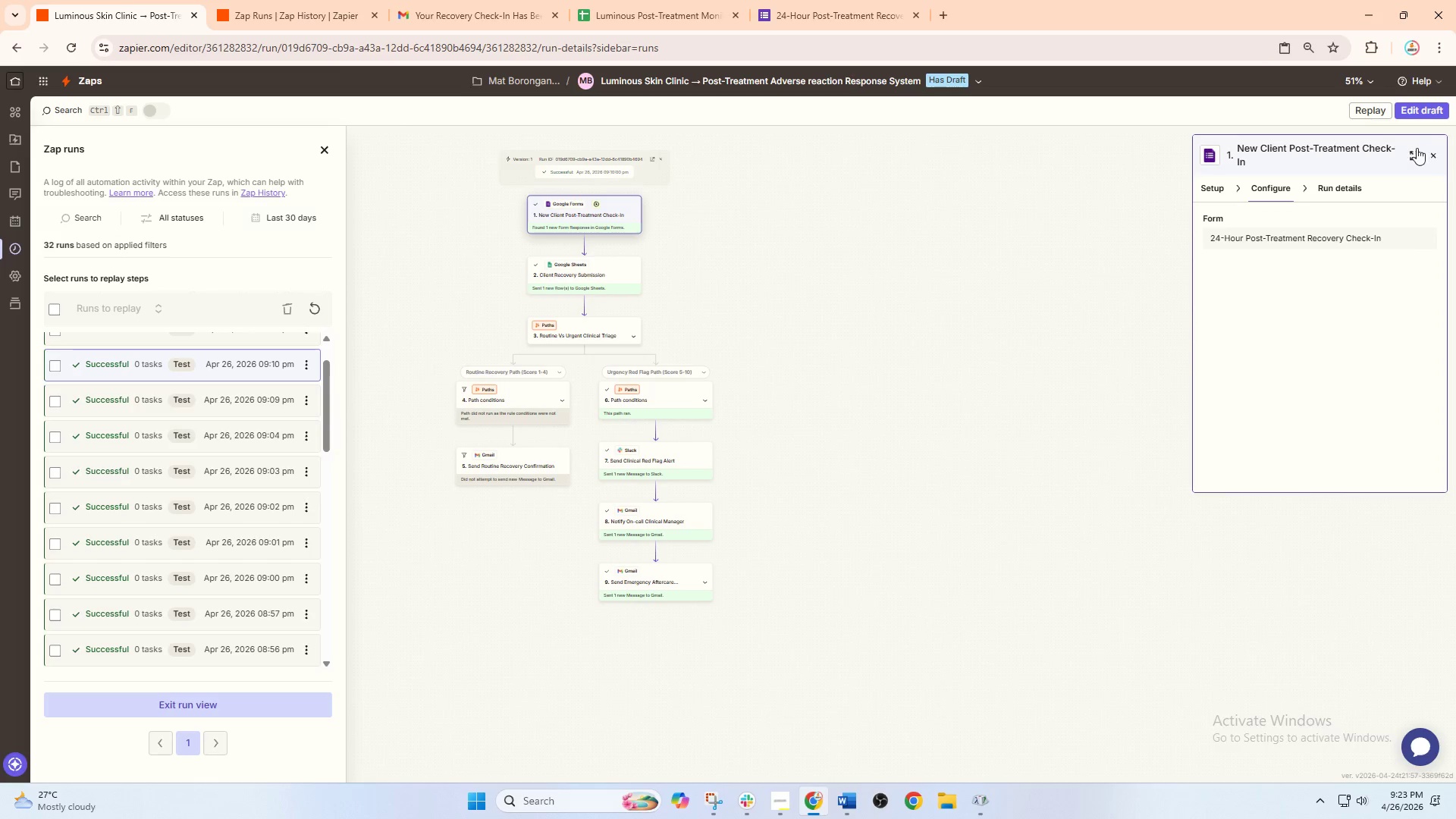 
left_click([1425, 105])
 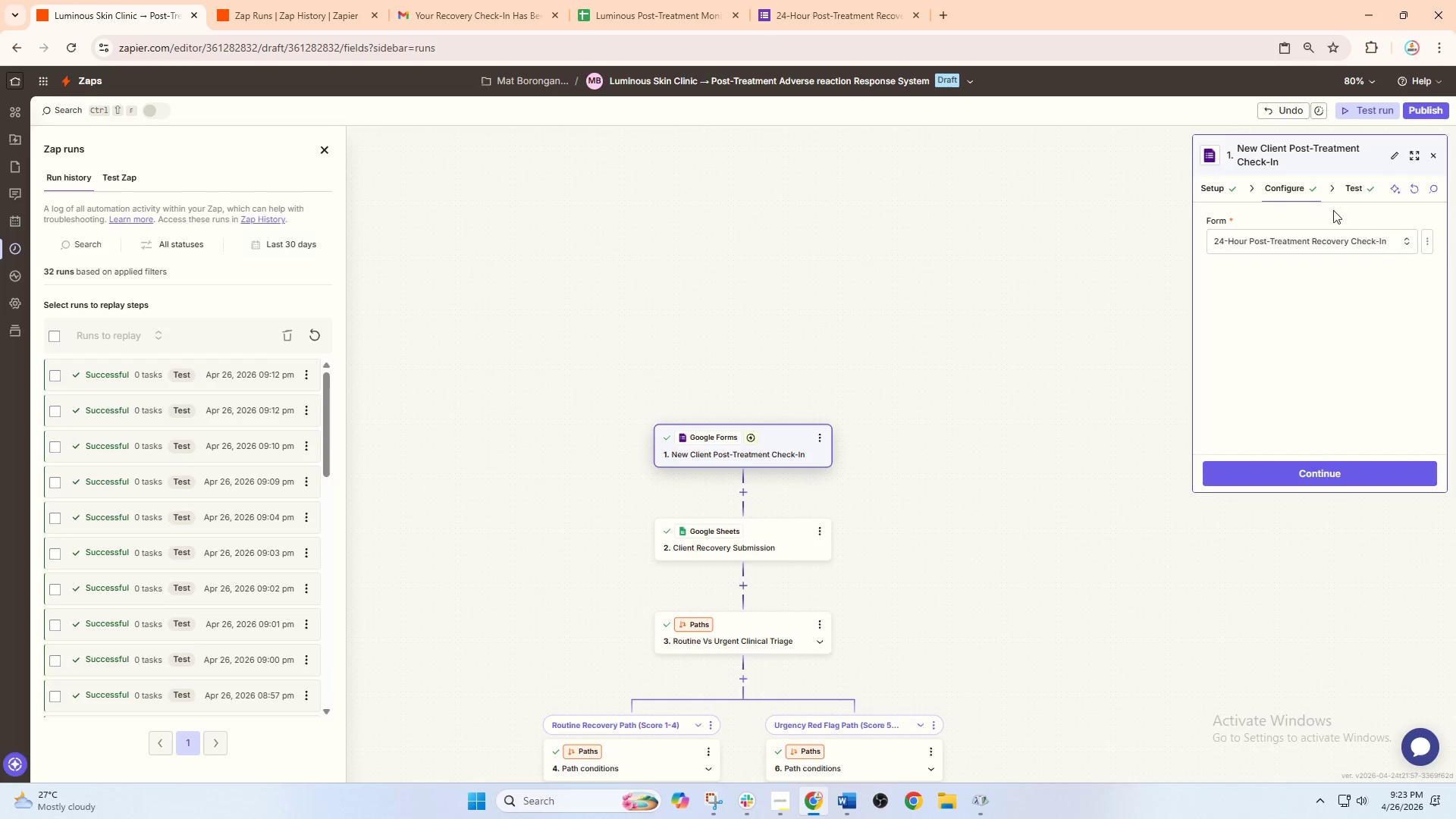 
left_click([1370, 109])
 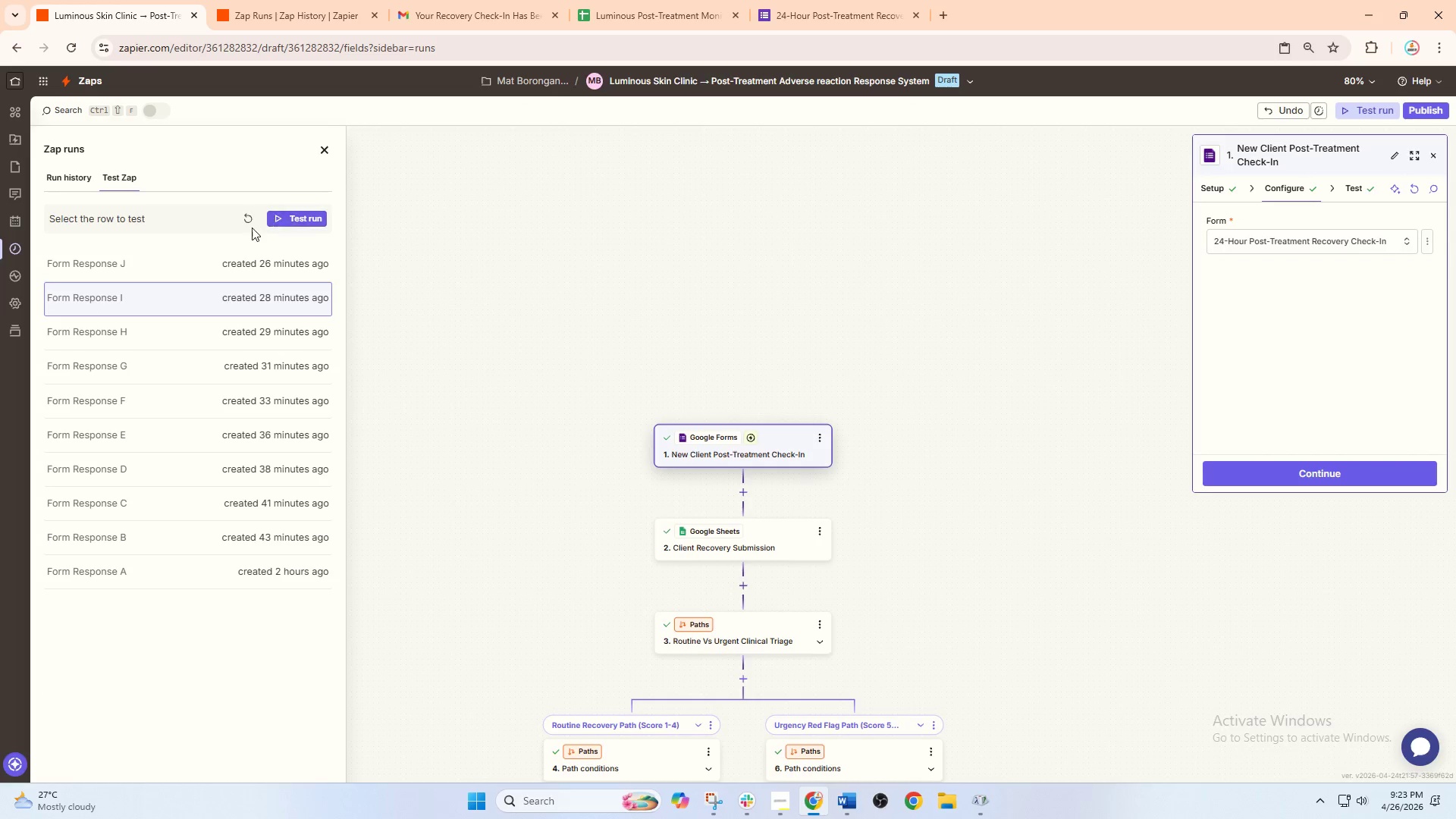 
left_click([245, 222])
 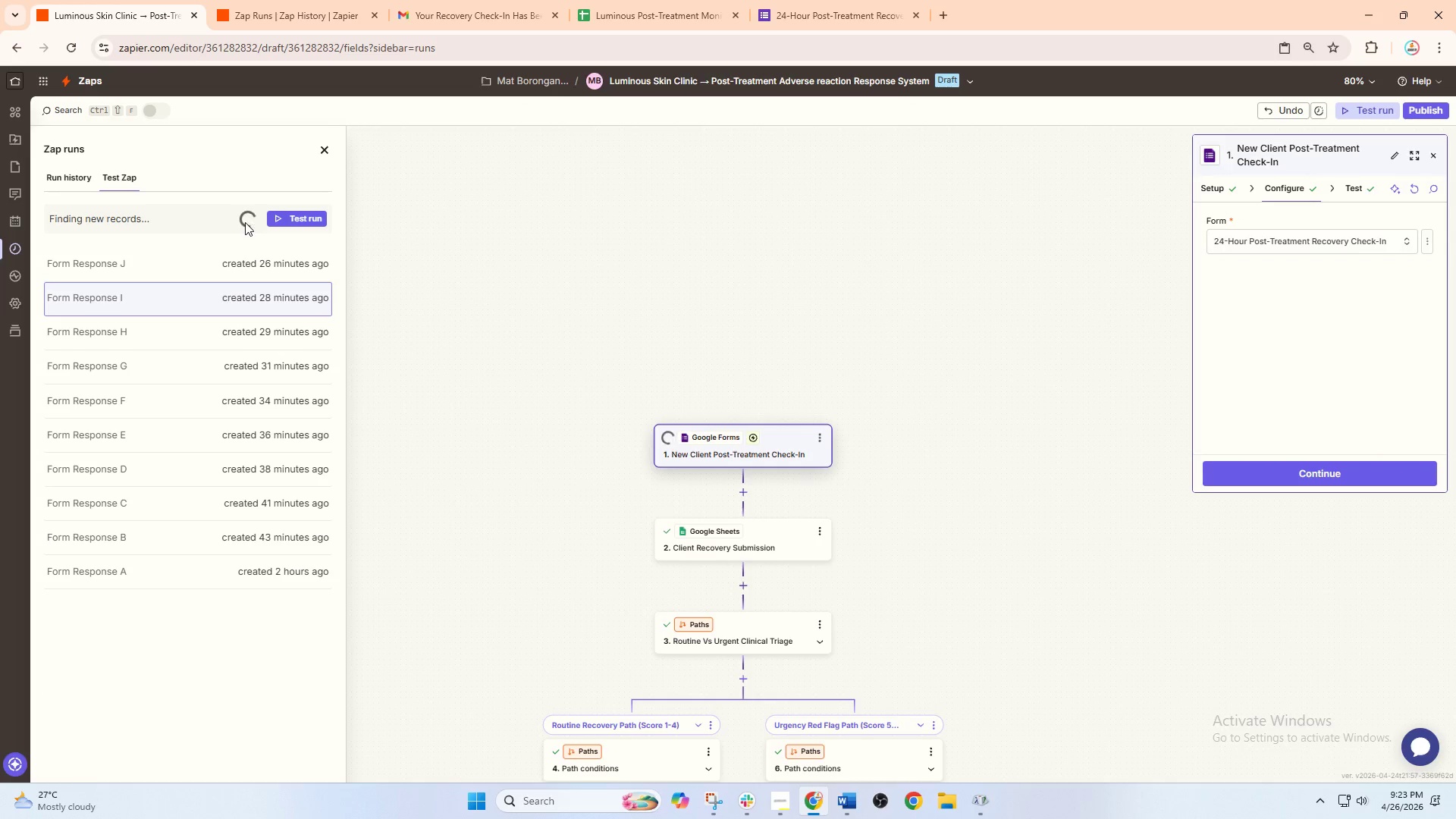 
wait(9.73)
 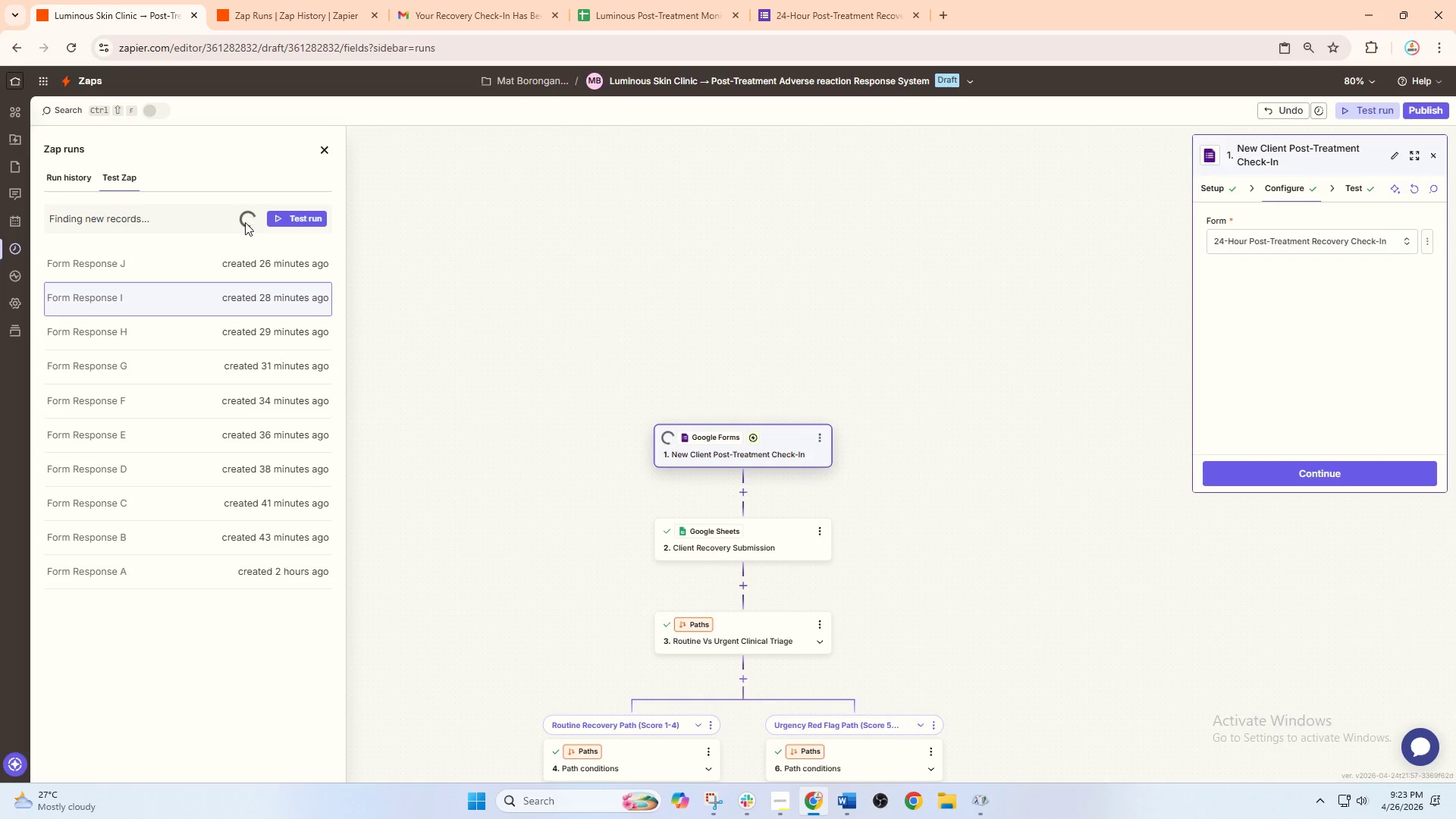 
left_click([259, 256])
 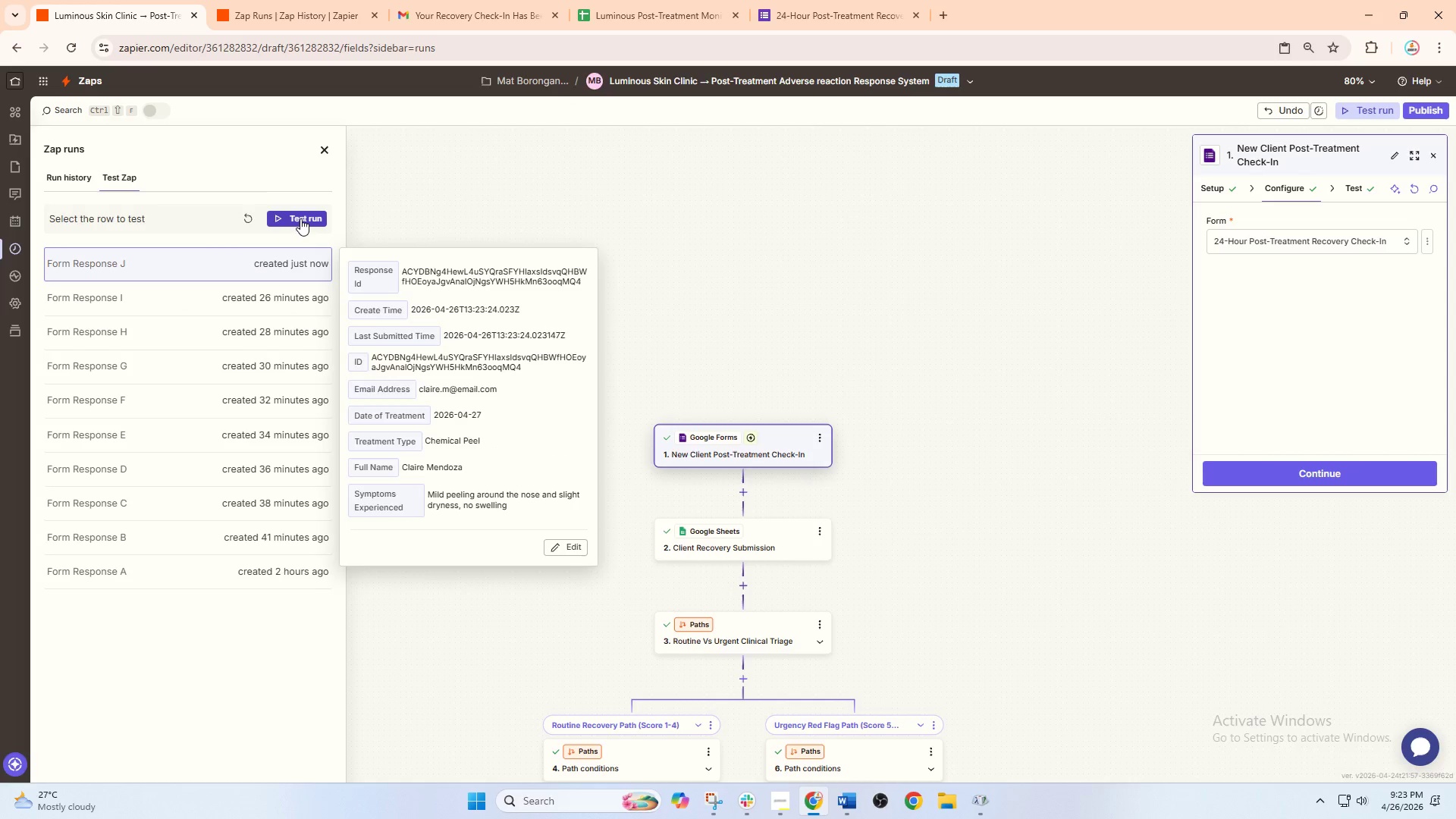 
left_click([300, 218])
 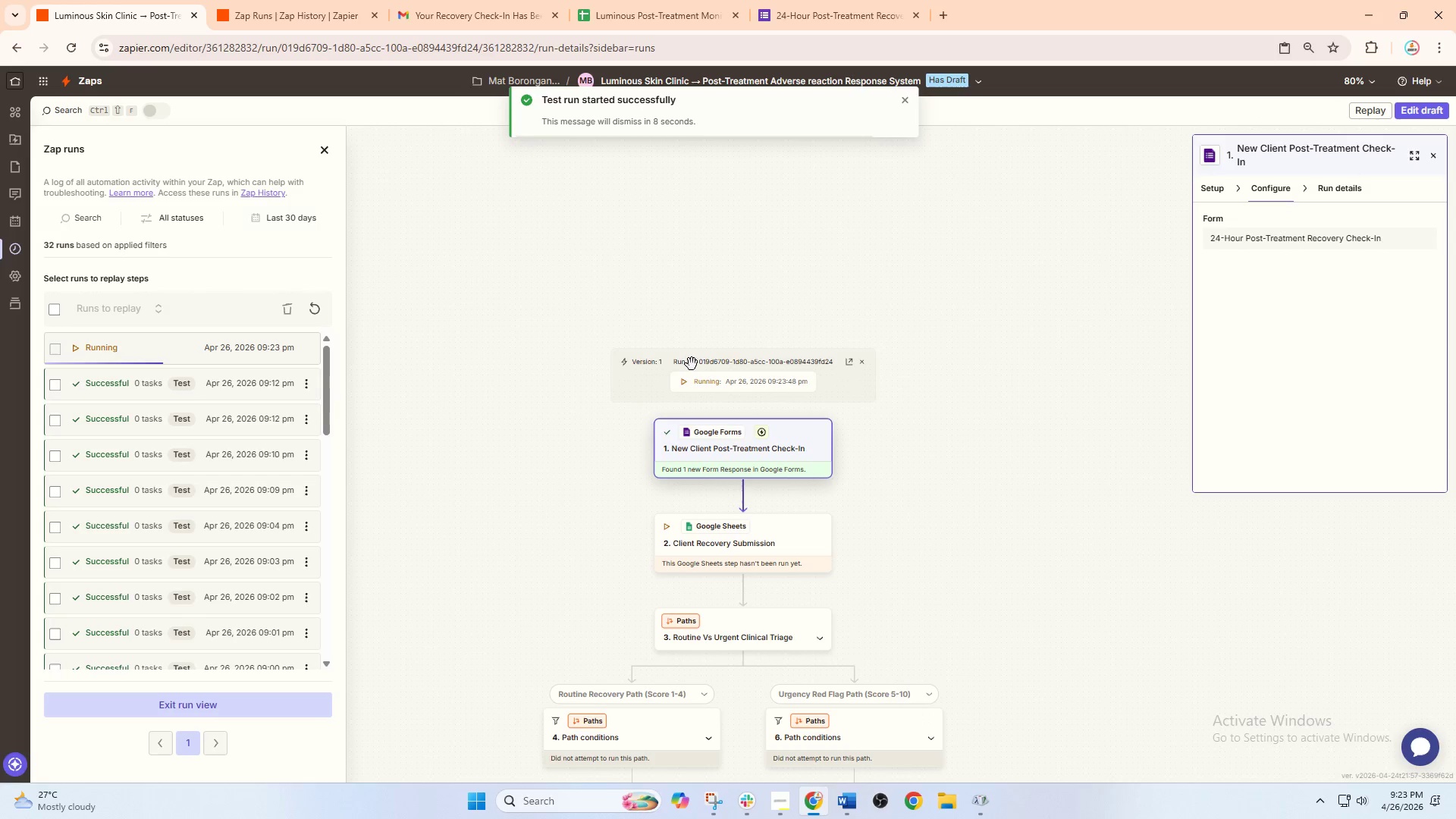 
wait(6.06)
 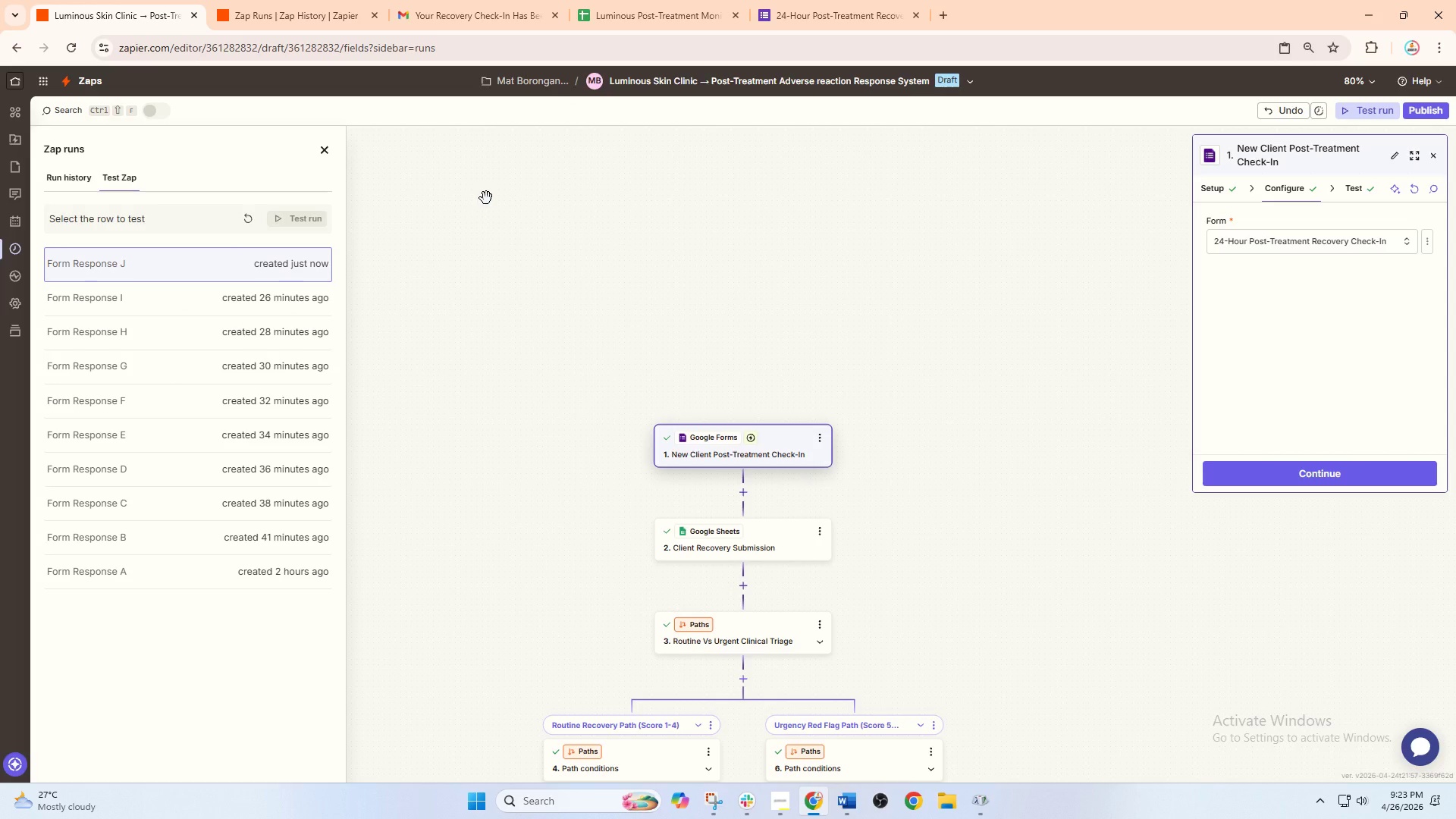 
left_click_drag(start_coordinate=[561, 486], to_coordinate=[554, 371])
 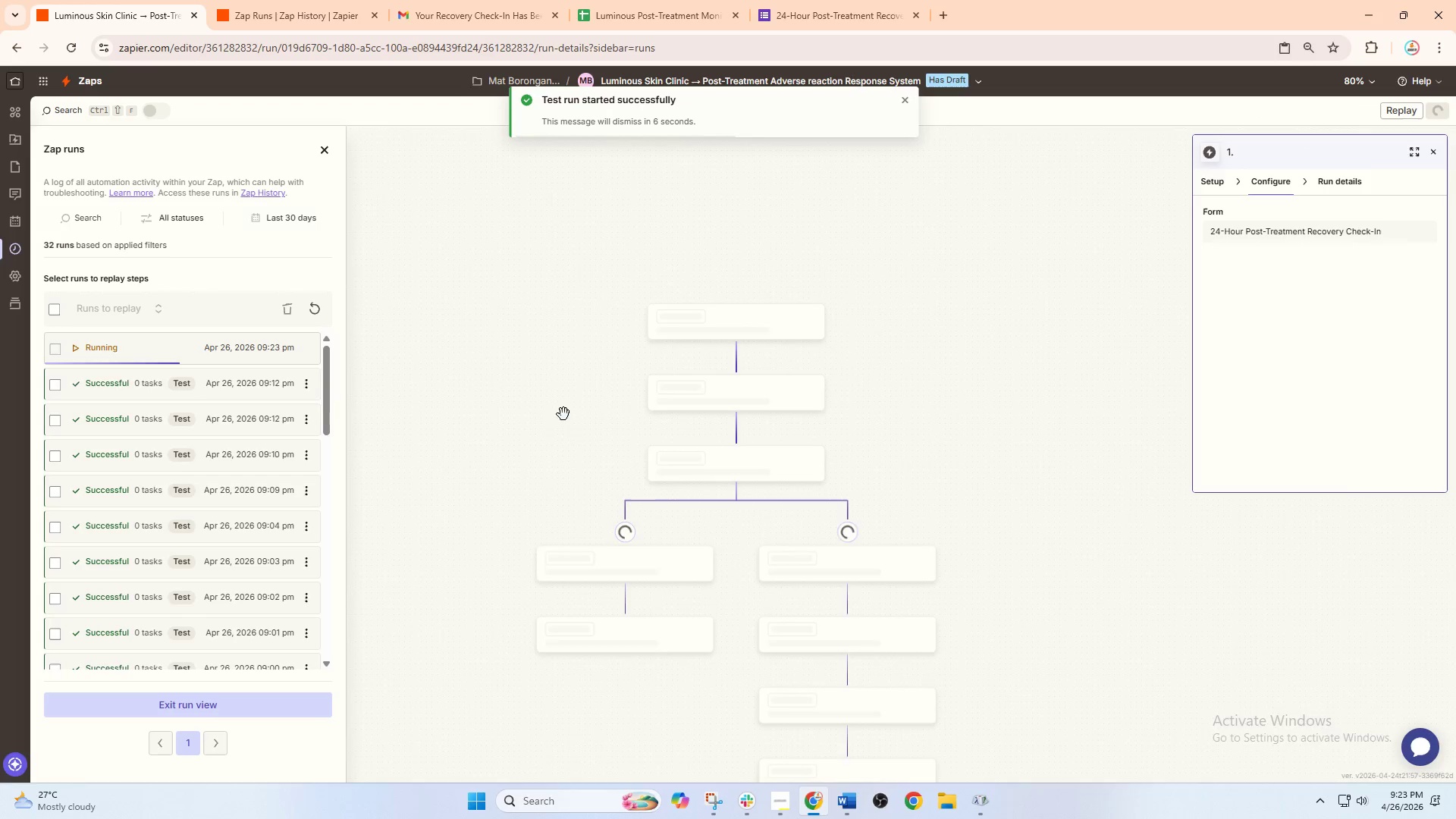 